 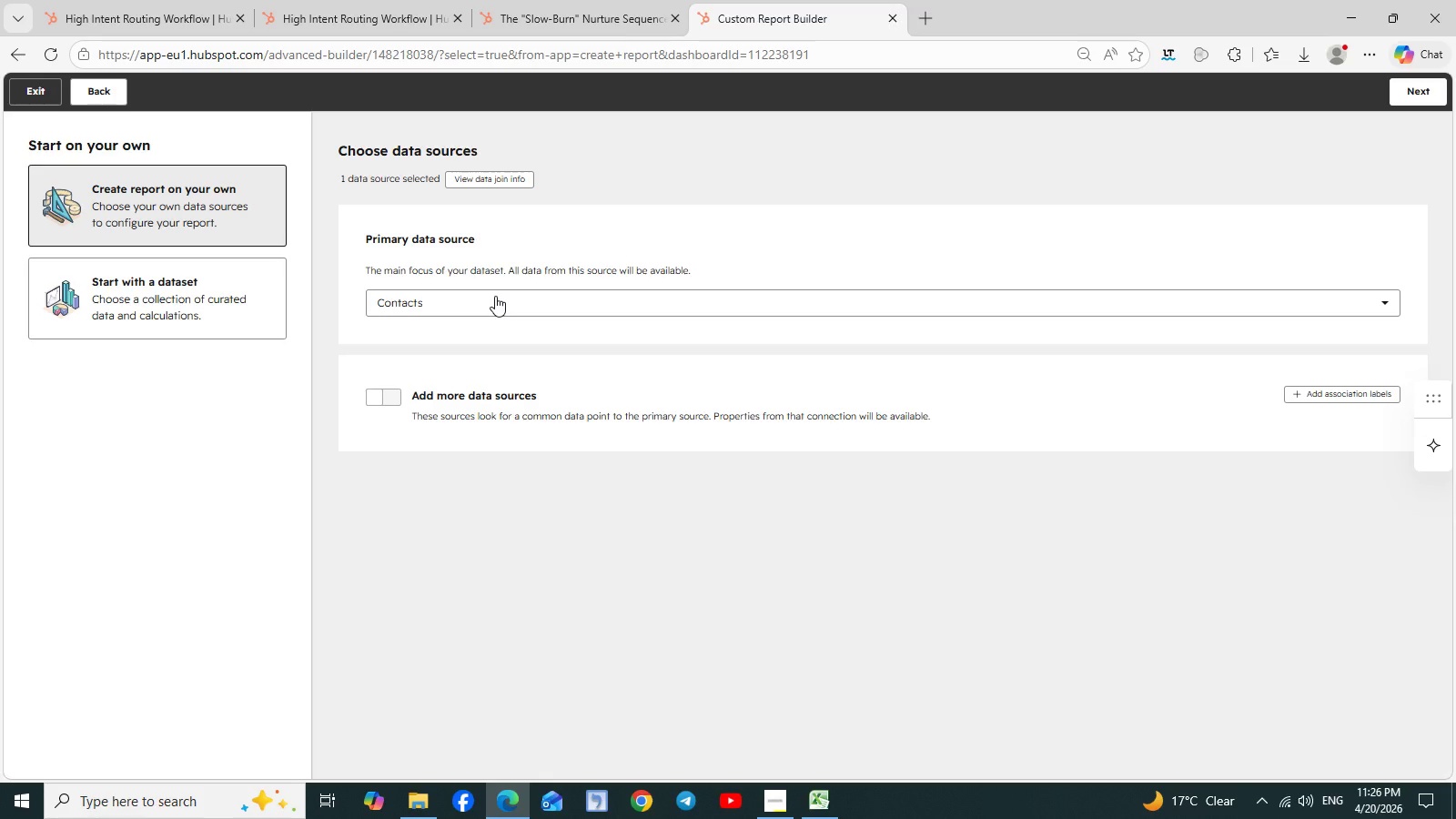 
left_click([1427, 93])
 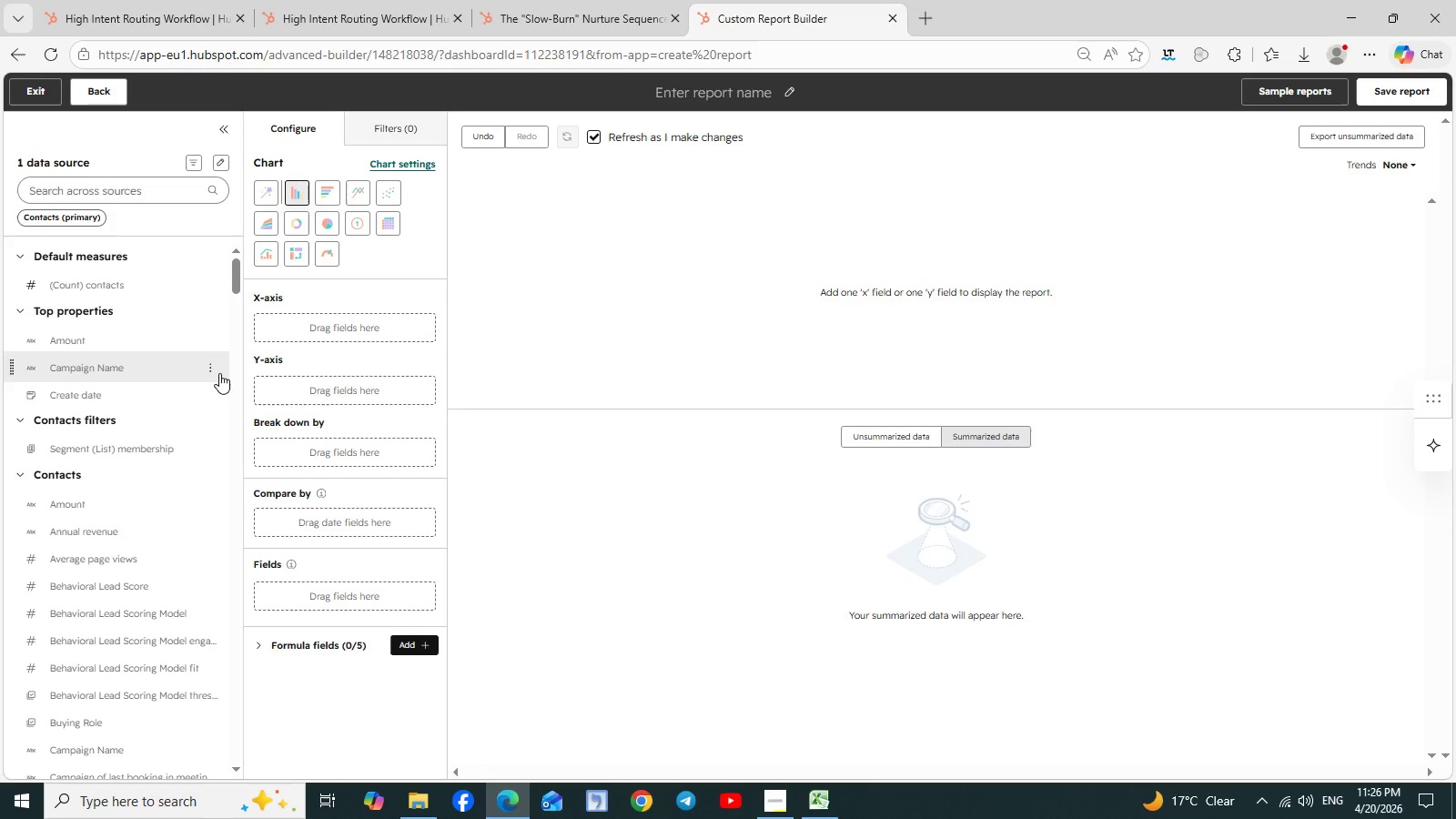 
wait(21.09)
 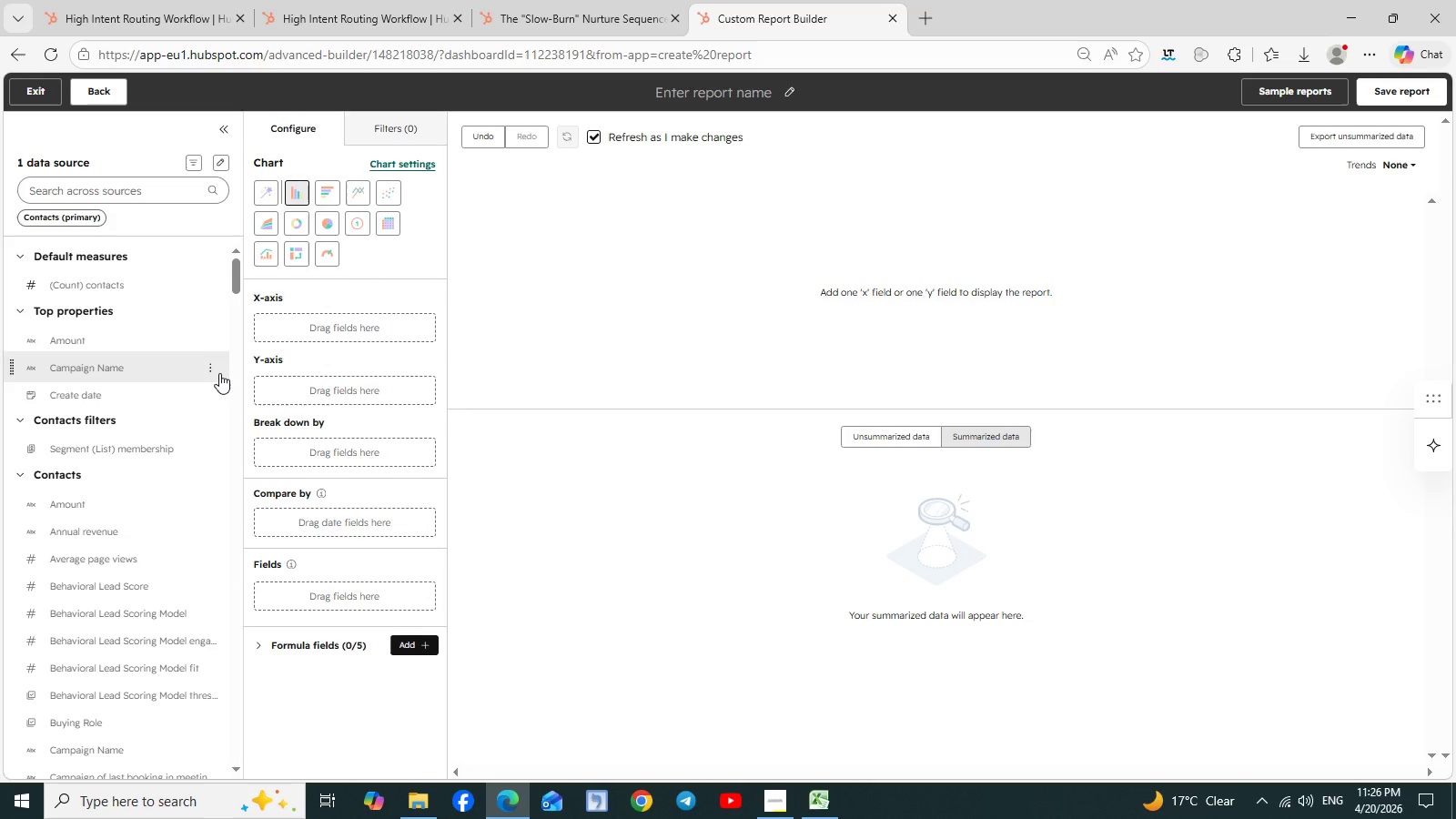 
scroll: coordinate [116, 451], scroll_direction: up, amount: 5.0
 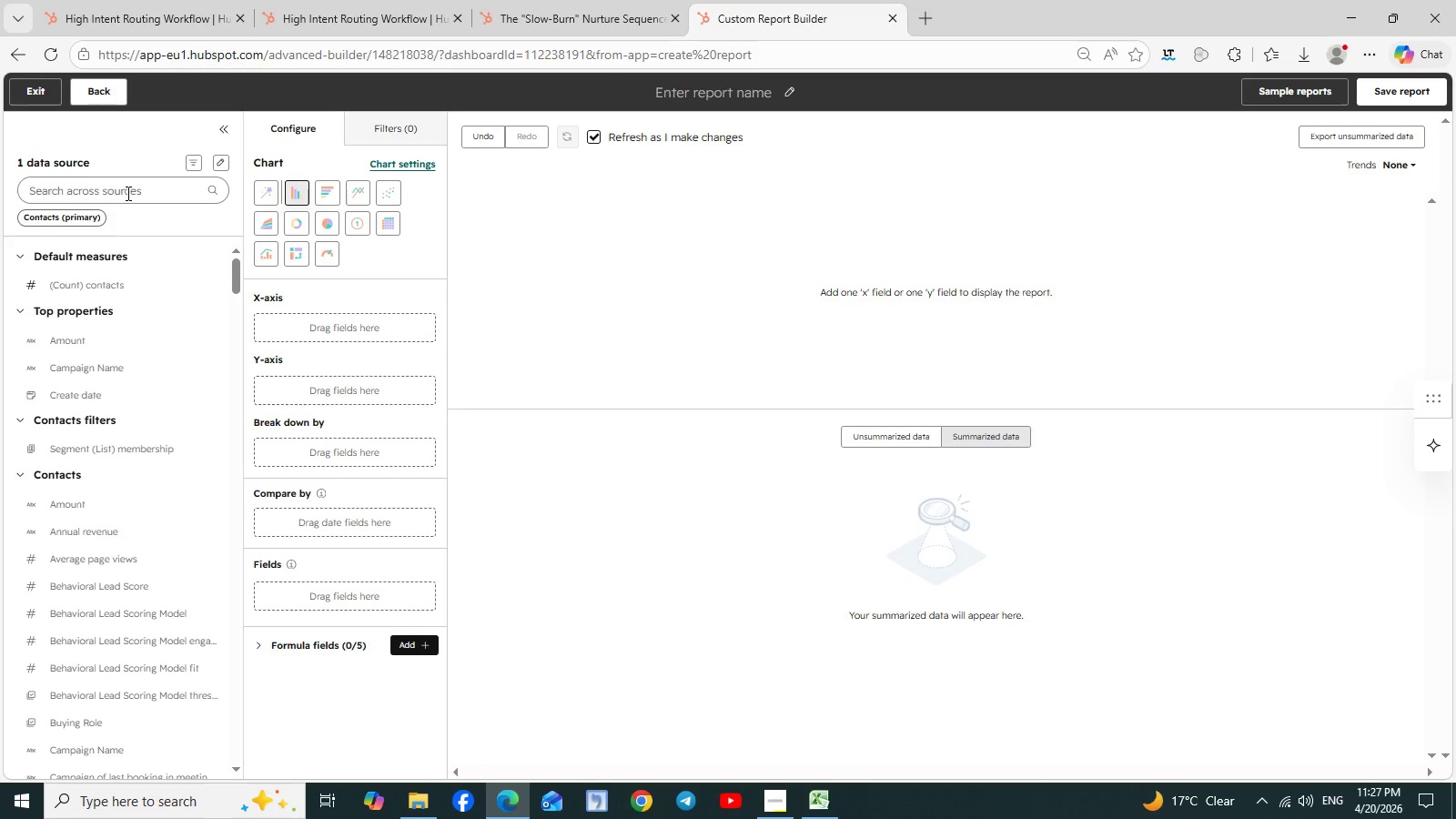 
left_click([126, 193])
 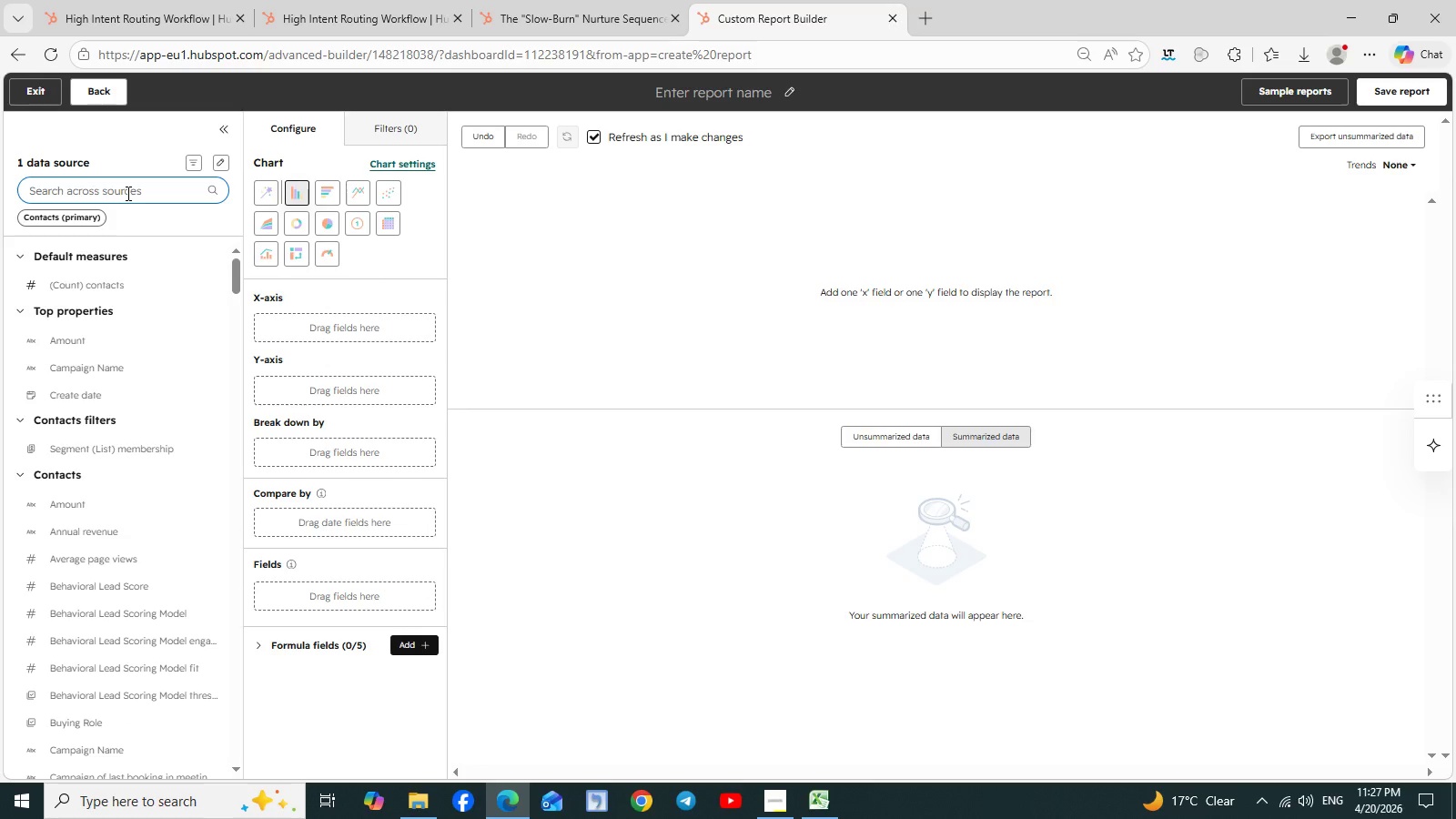 
type(clin)
 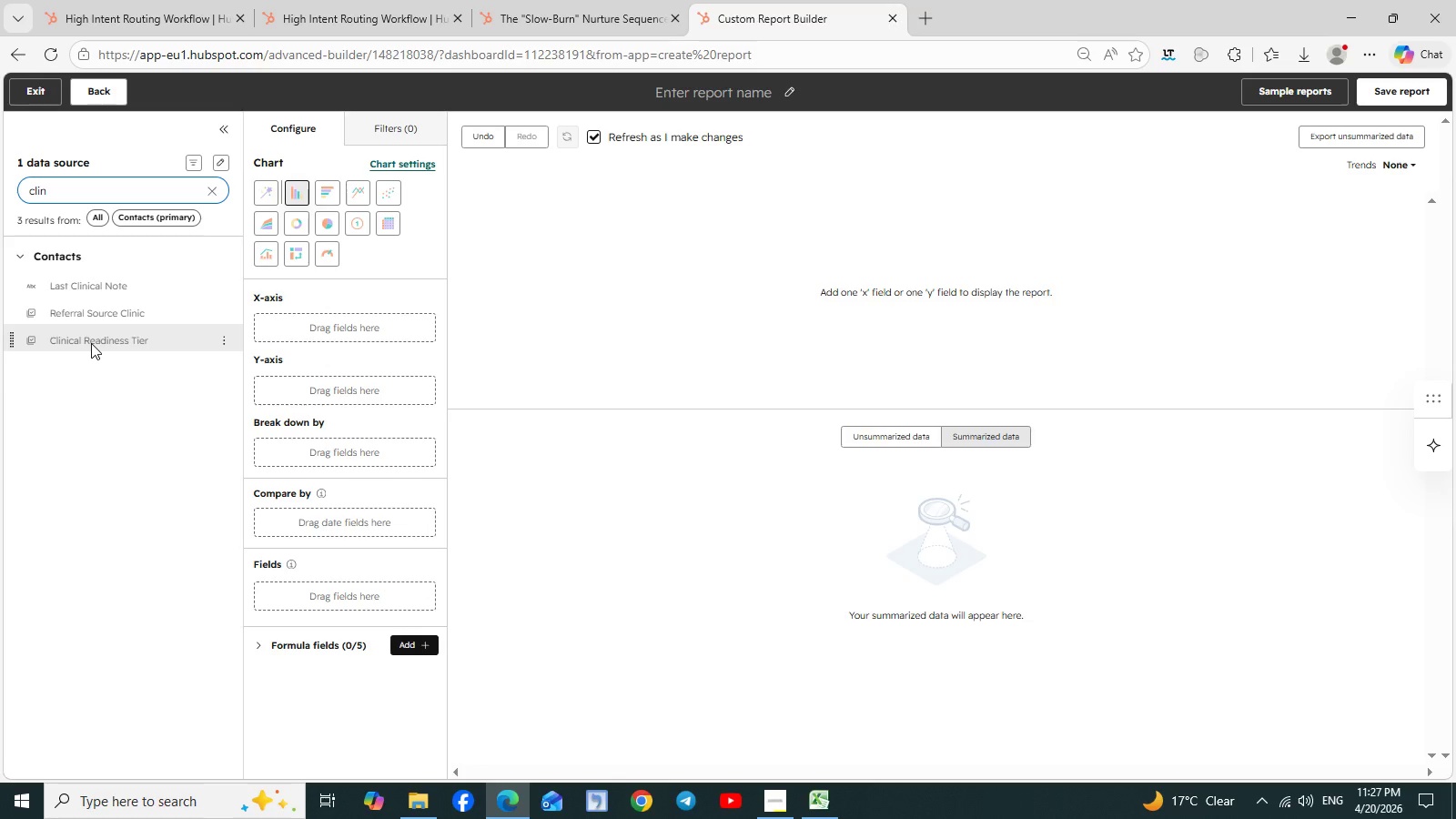 
wait(6.38)
 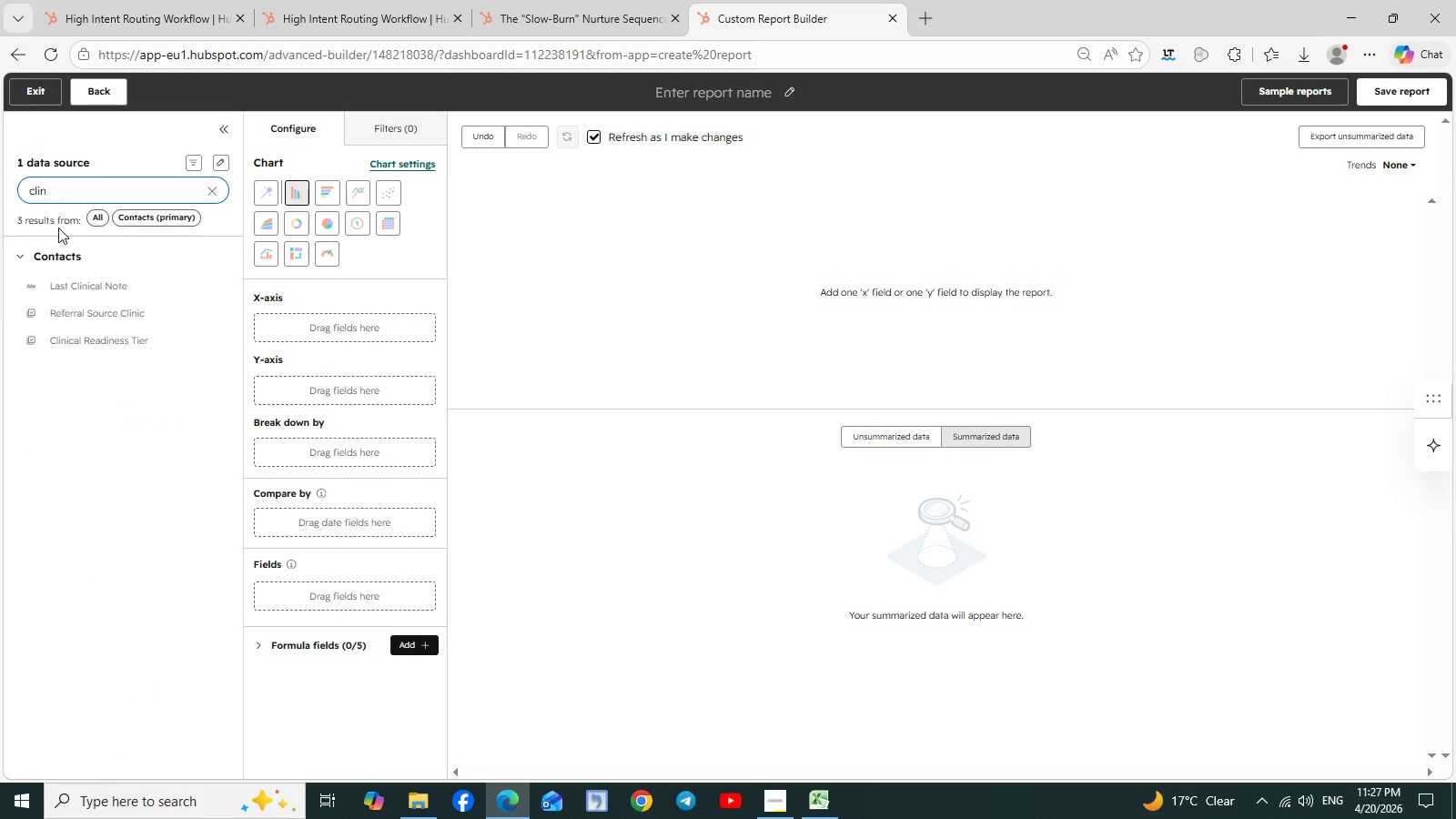 
left_click([218, 343])
 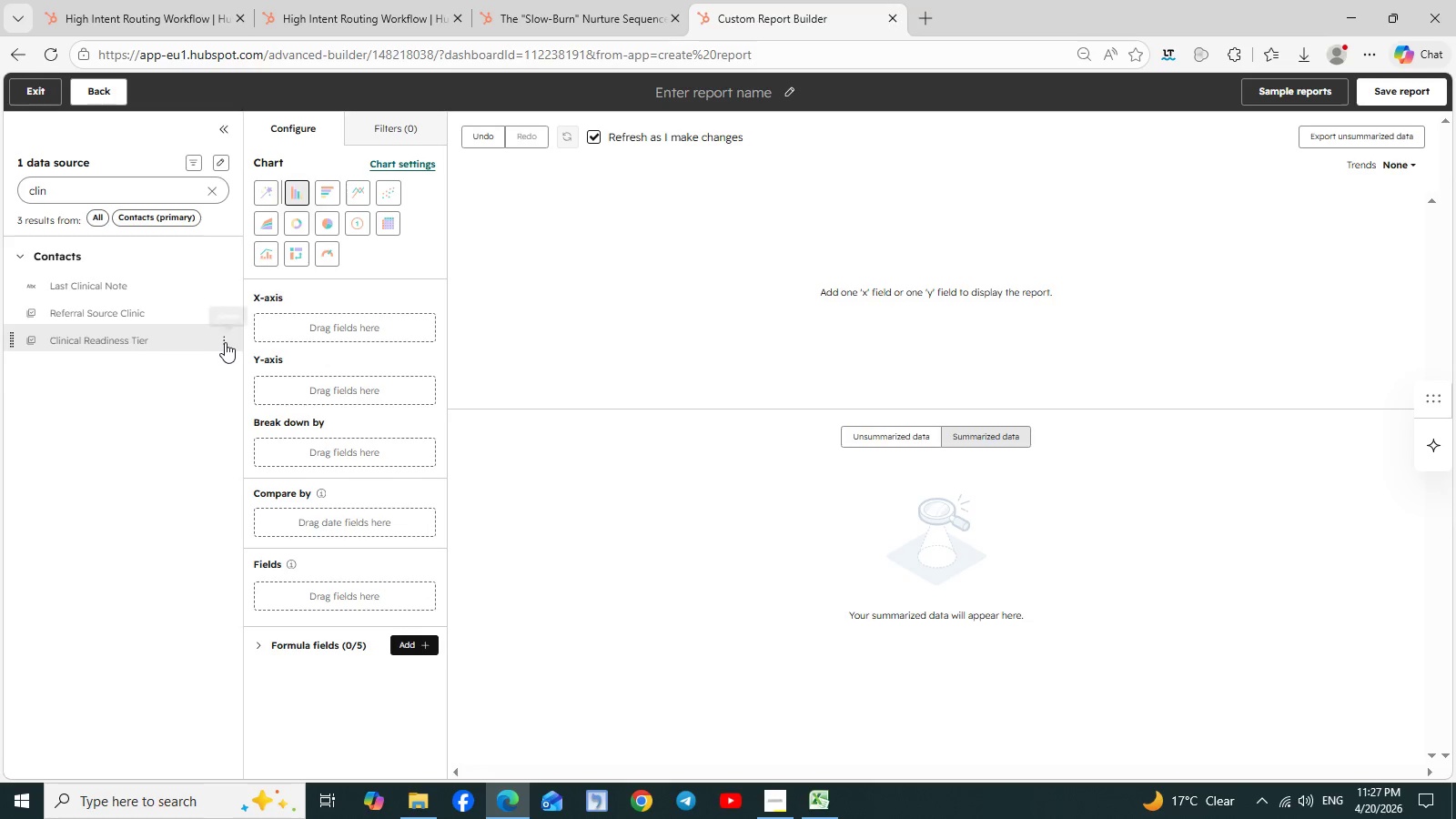 
left_click([225, 342])
 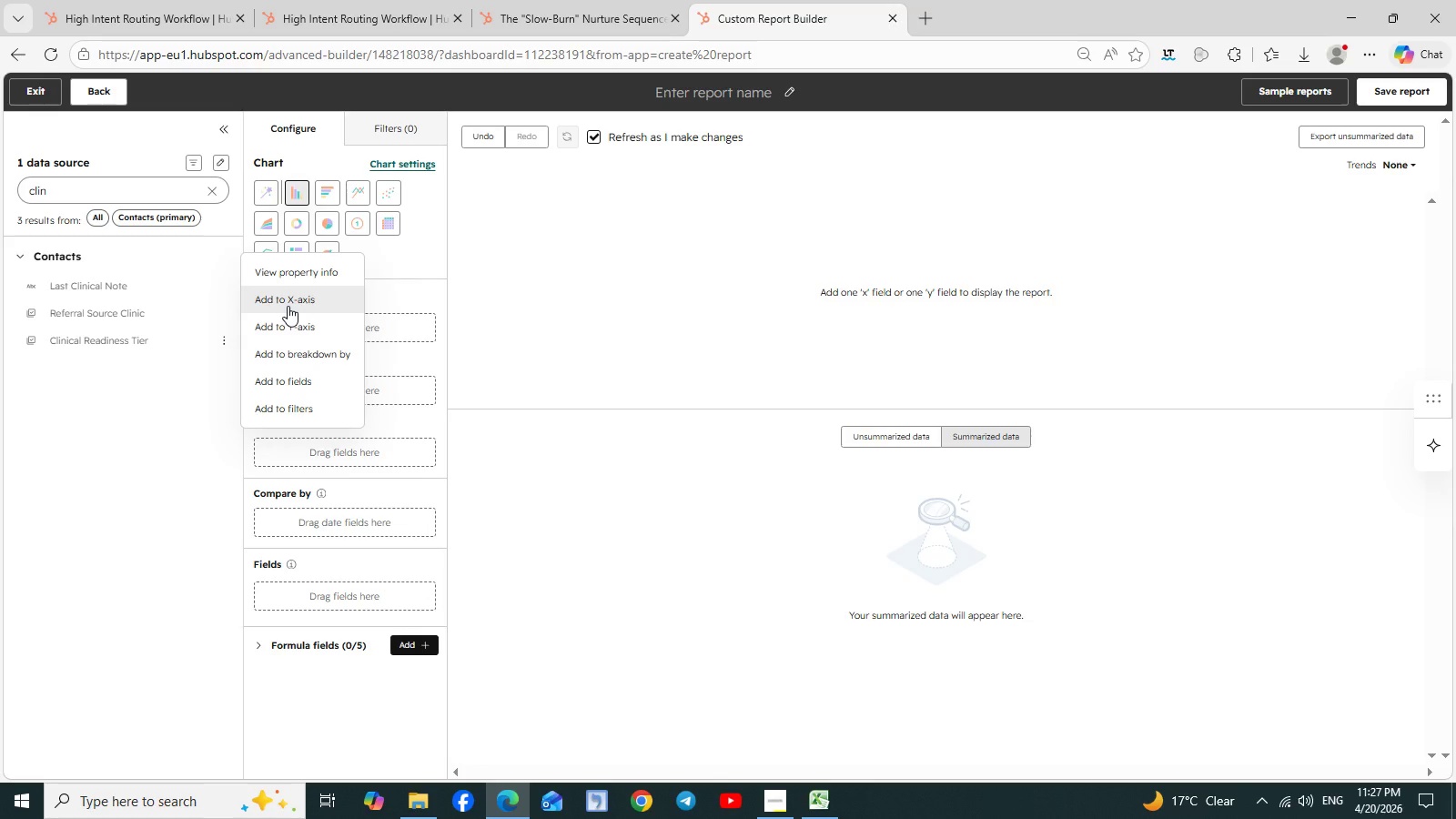 
wait(6.77)
 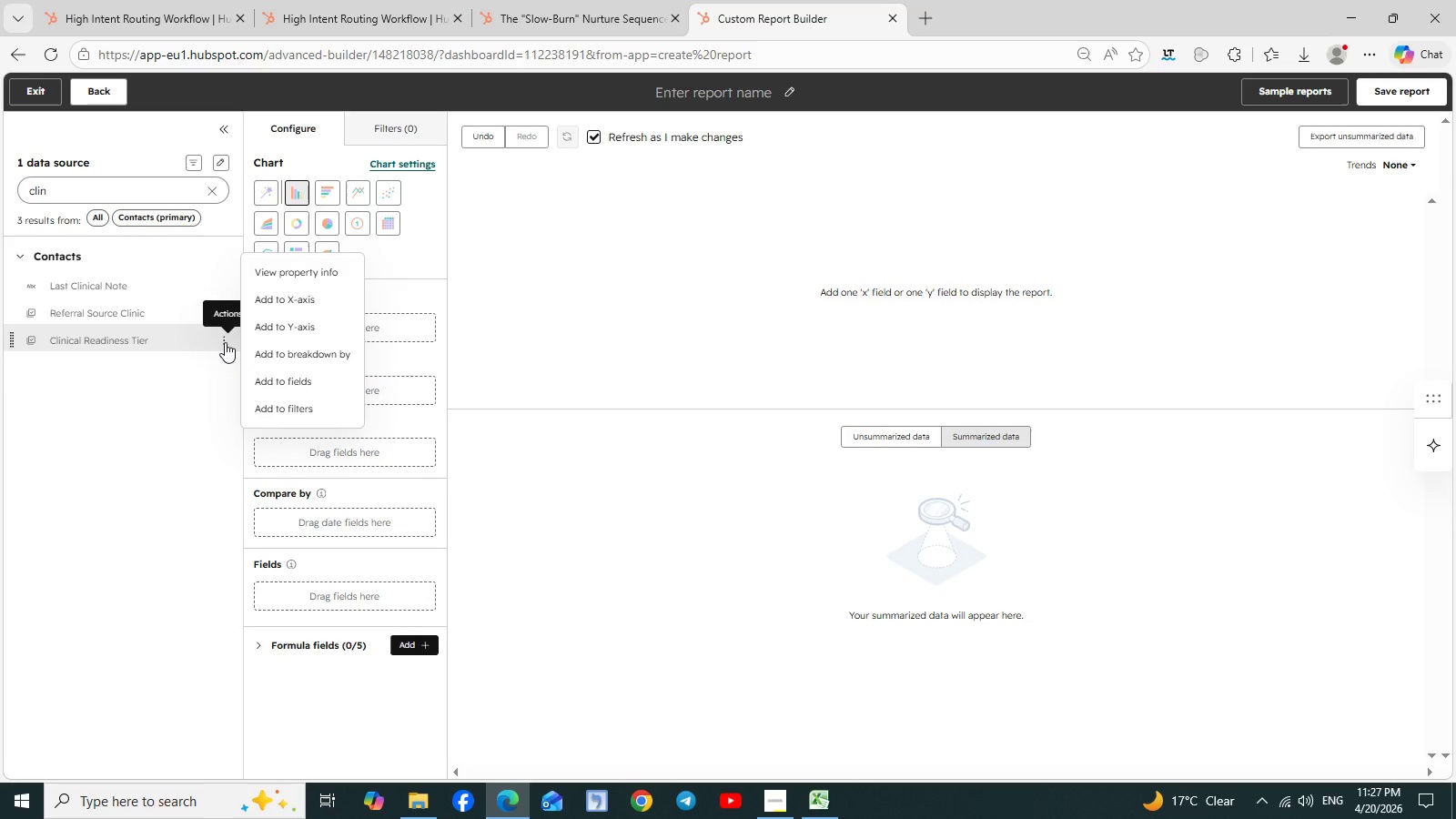 
left_click([288, 306])
 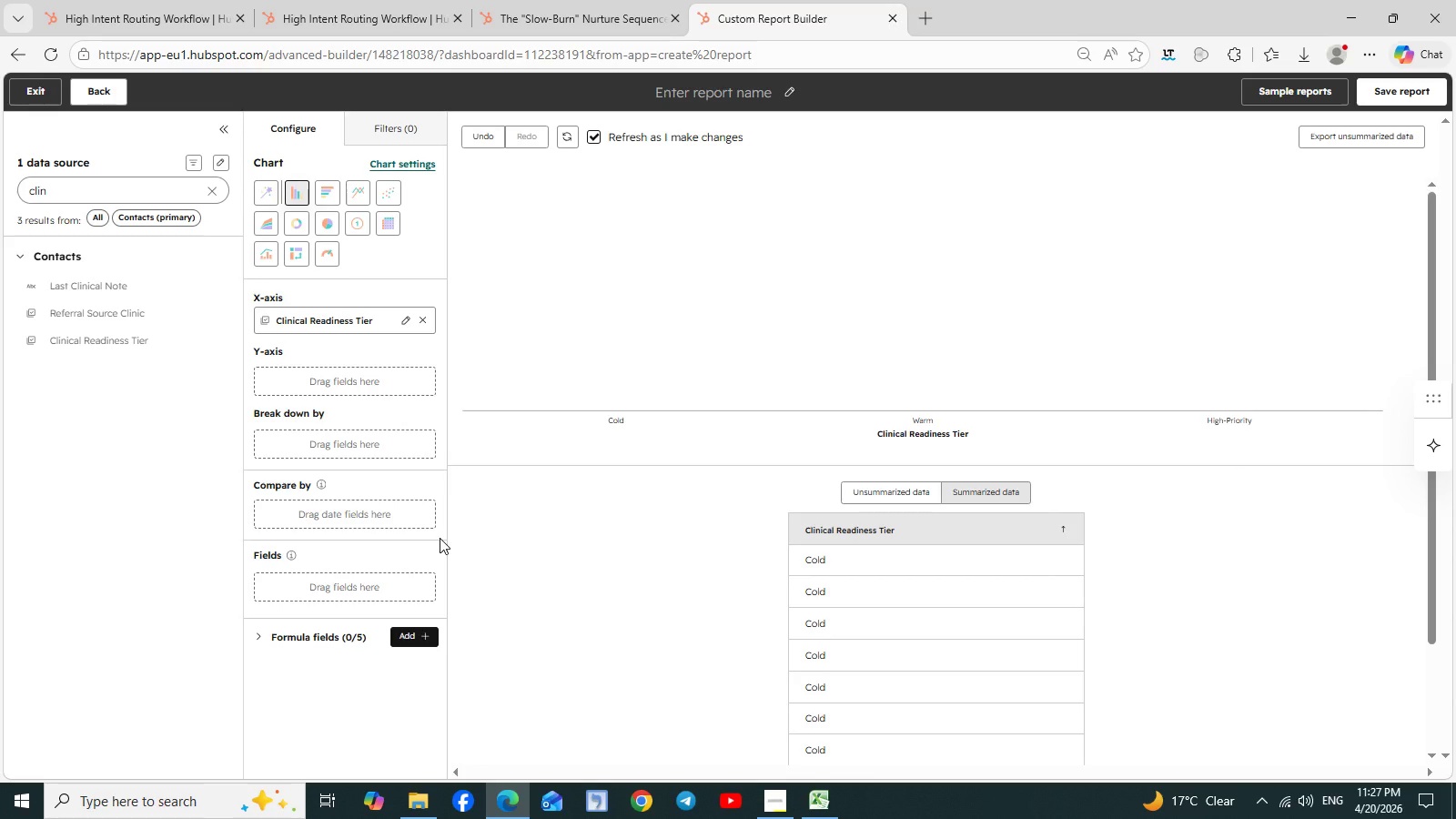 
wait(11.91)
 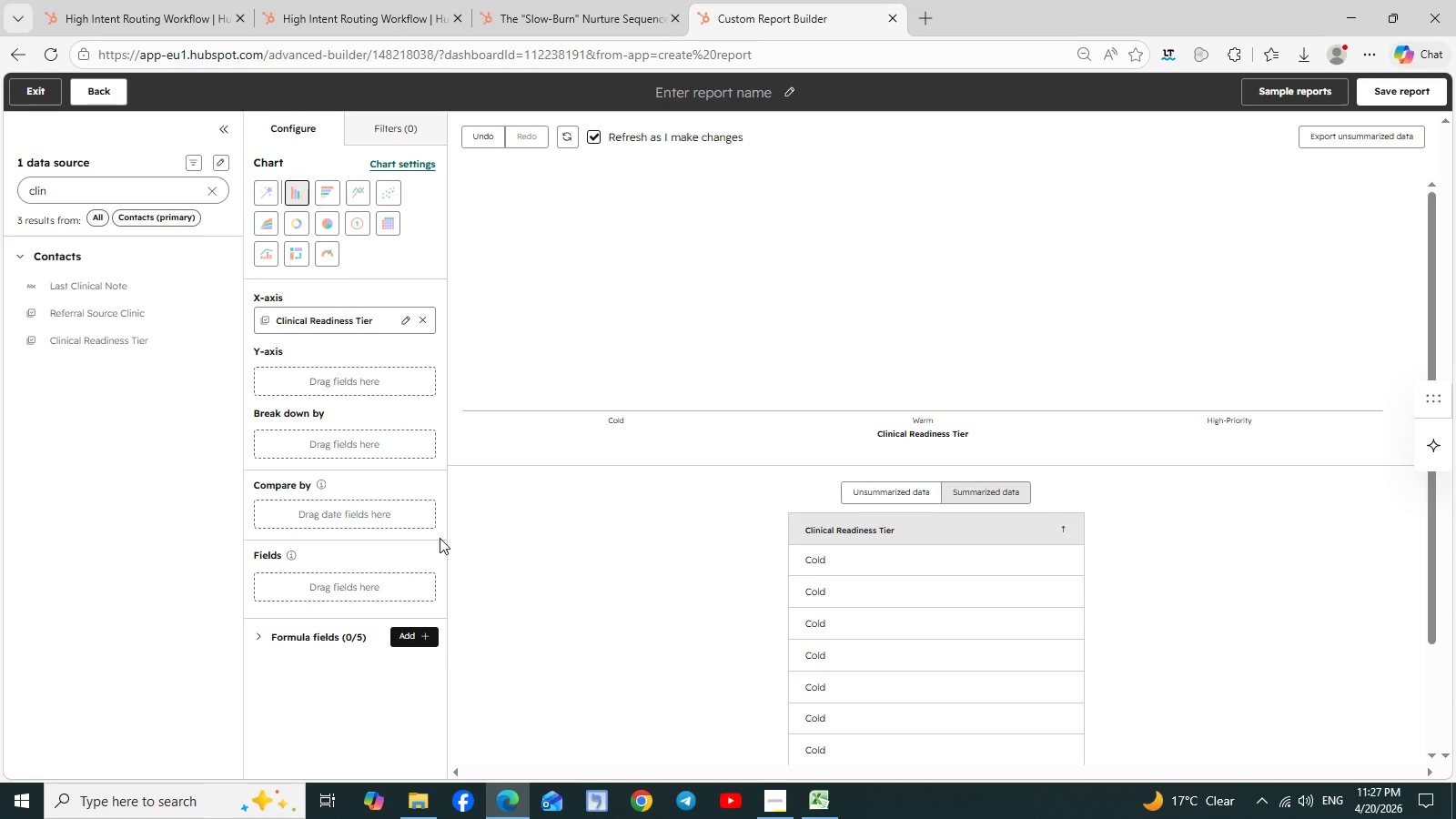 
left_click([397, 128])
 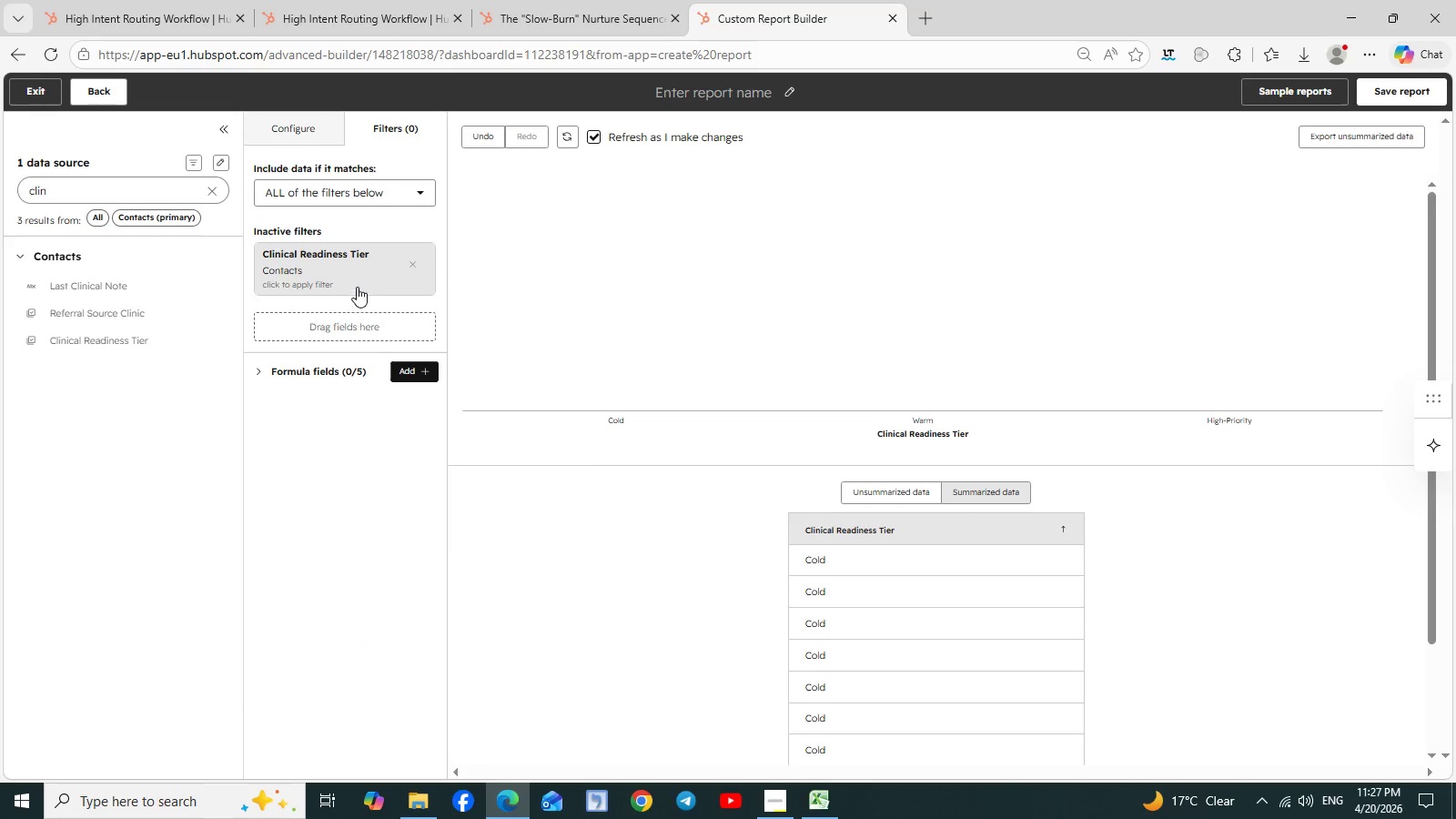 
wait(6.47)
 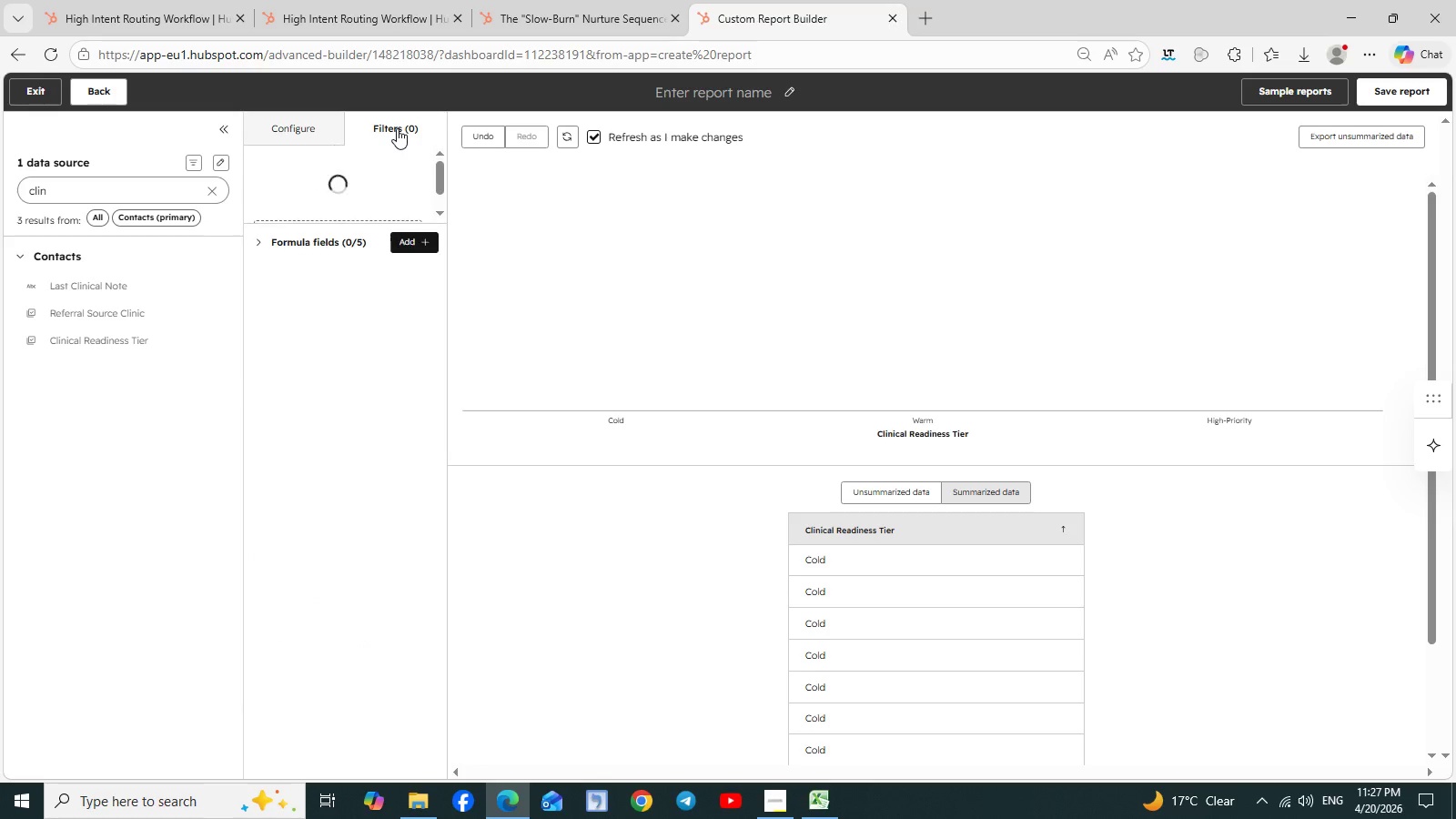 
left_click([329, 275])
 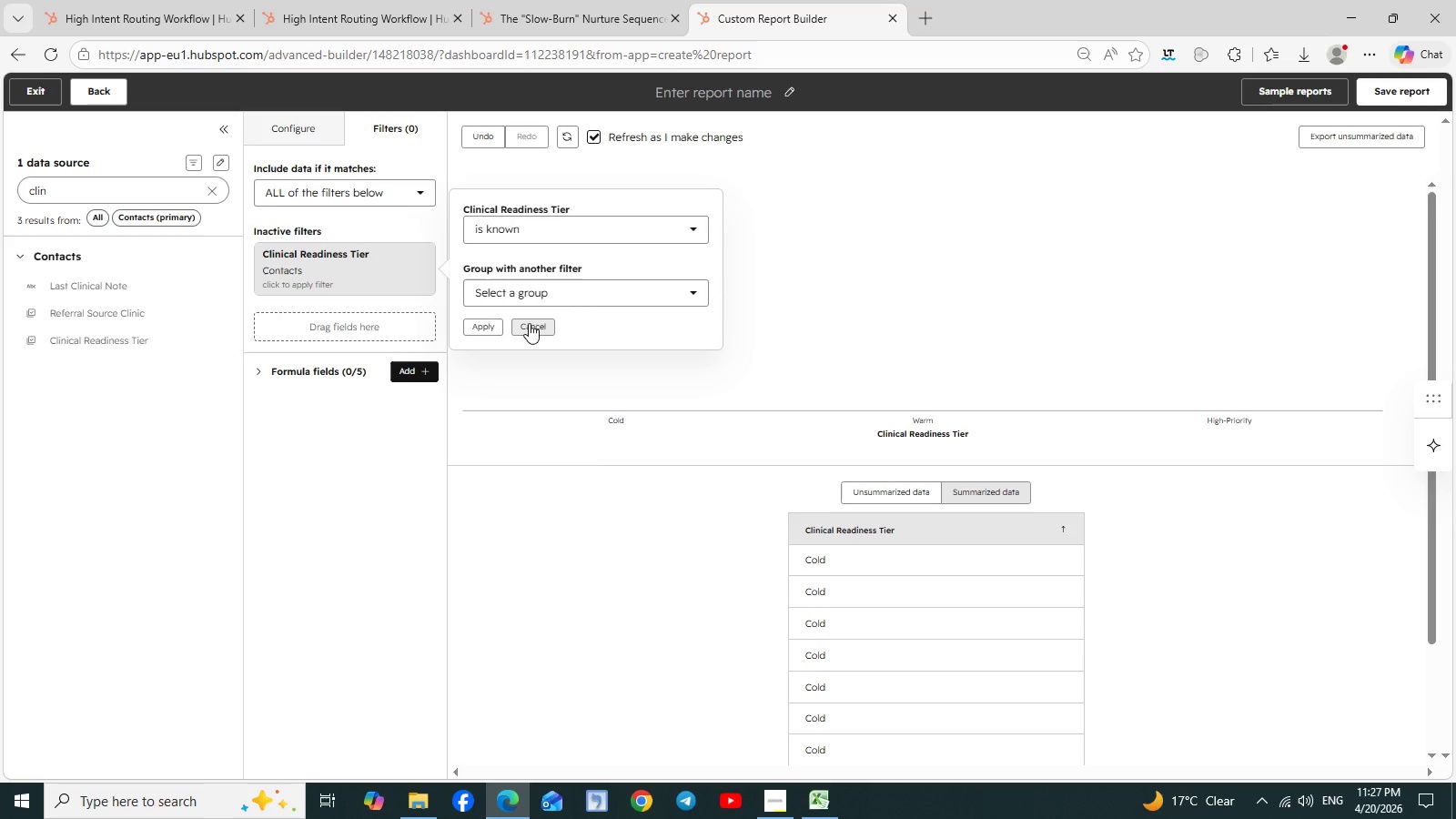 
left_click([491, 328])
 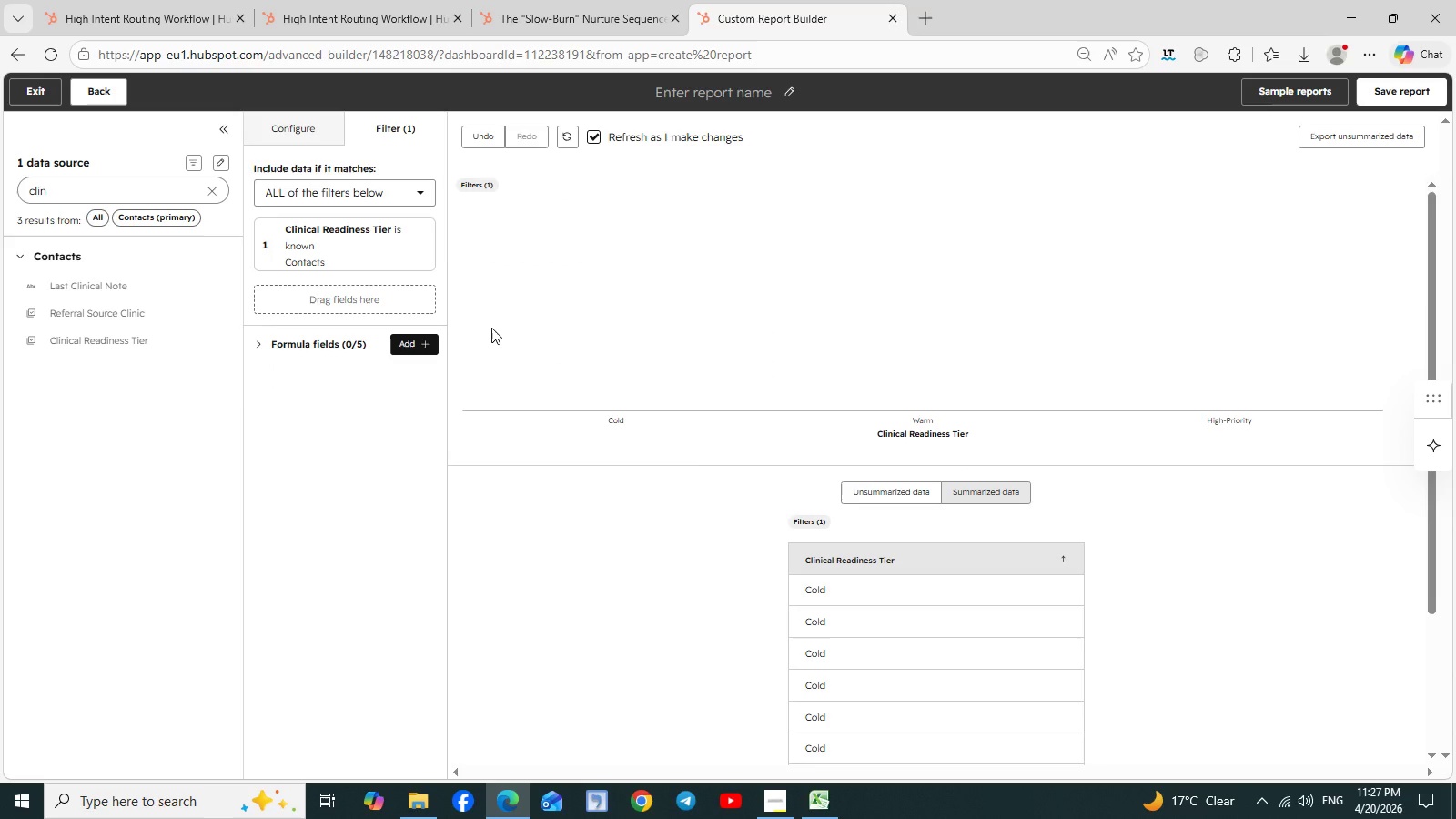 
wait(7.59)
 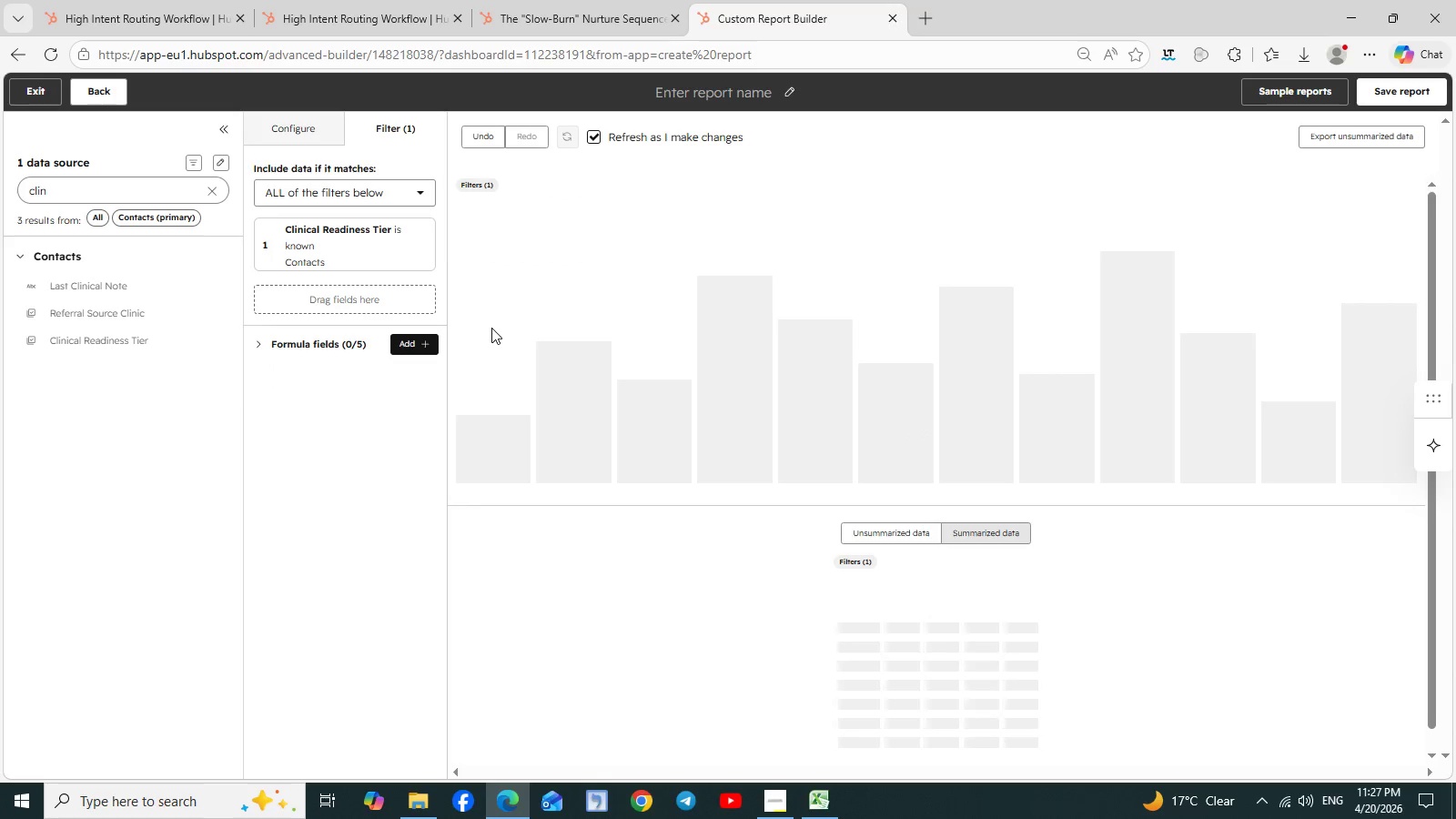 
left_click([303, 121])
 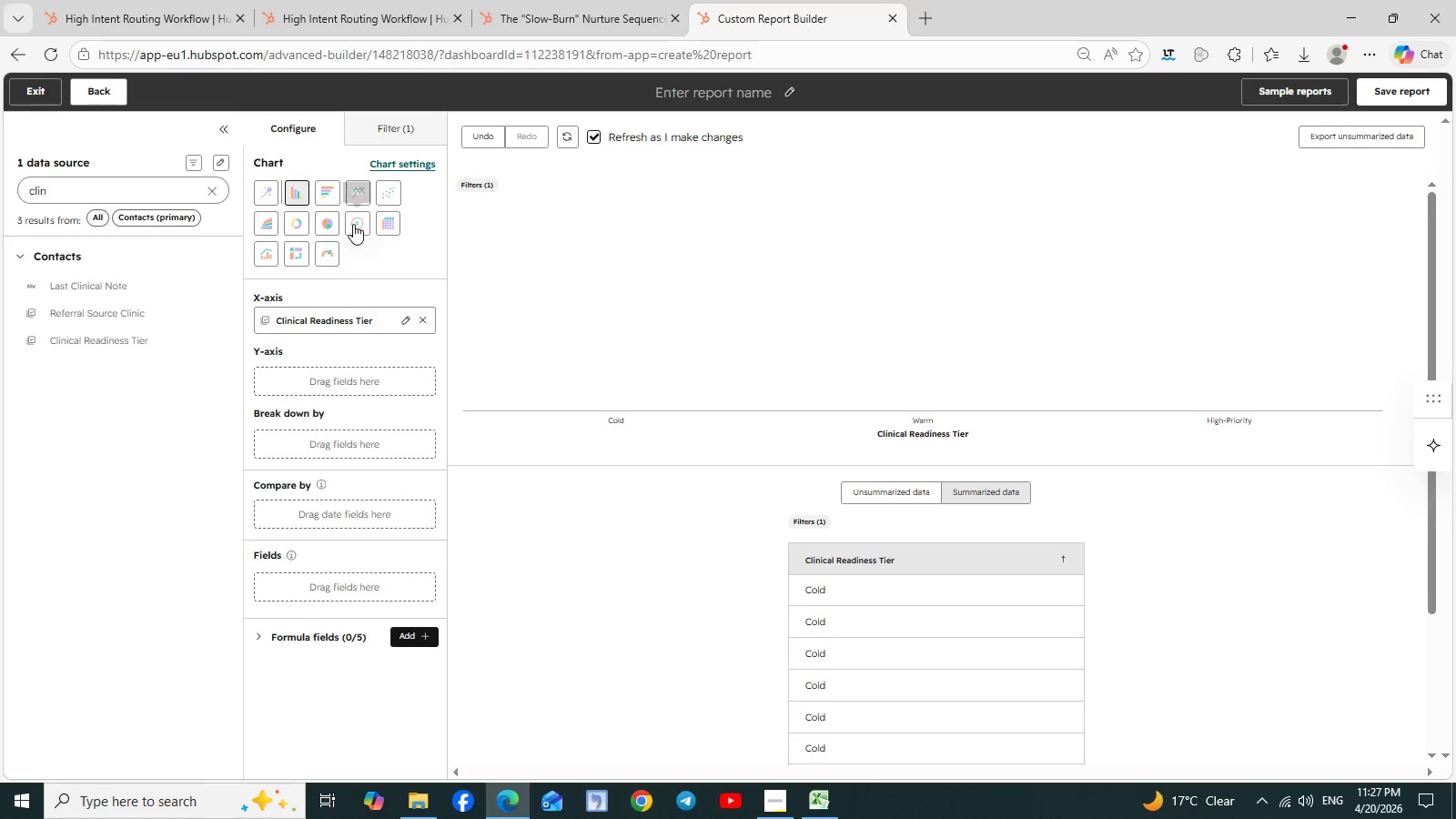 
left_click([332, 219])
 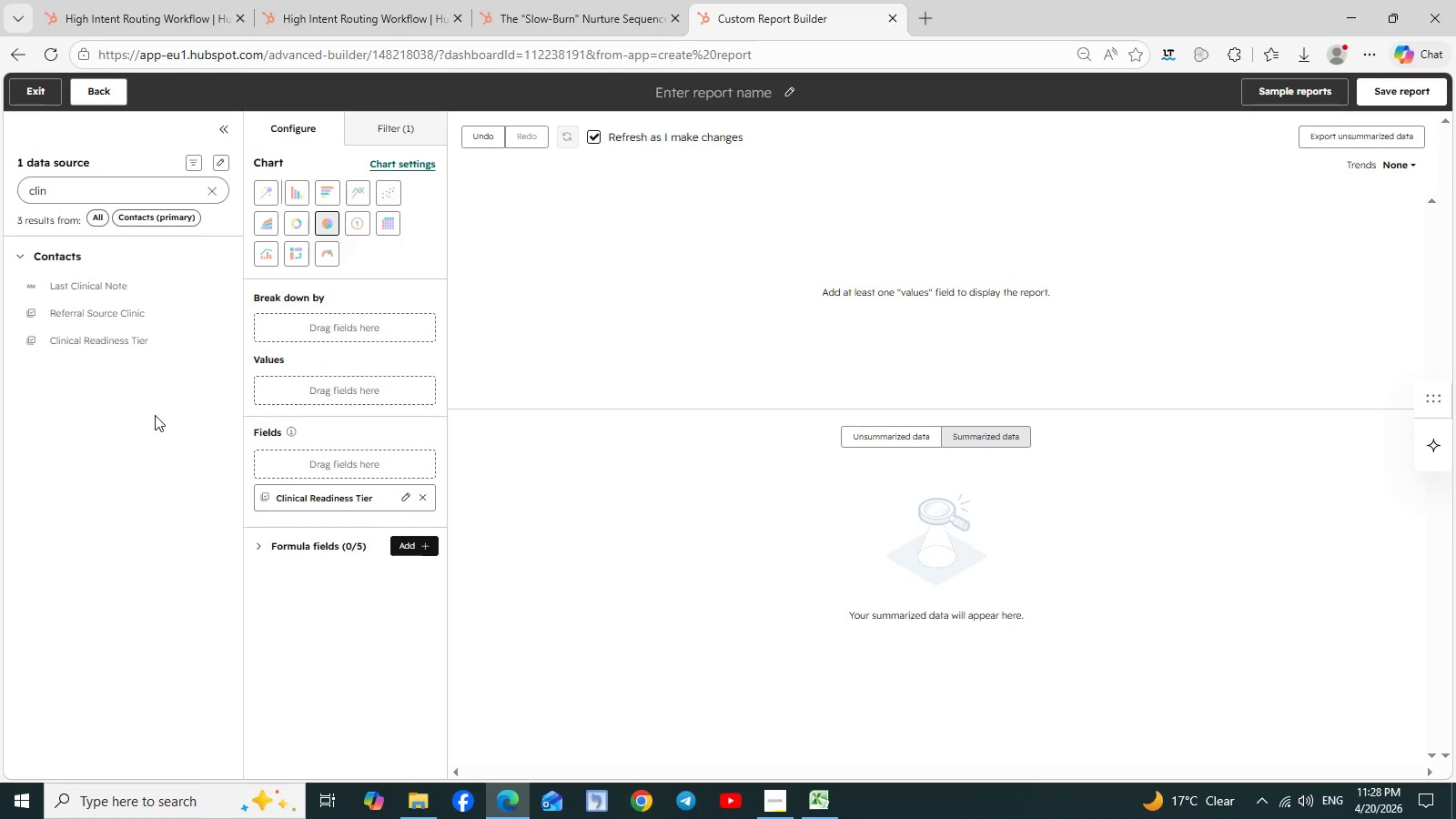 
wait(19.59)
 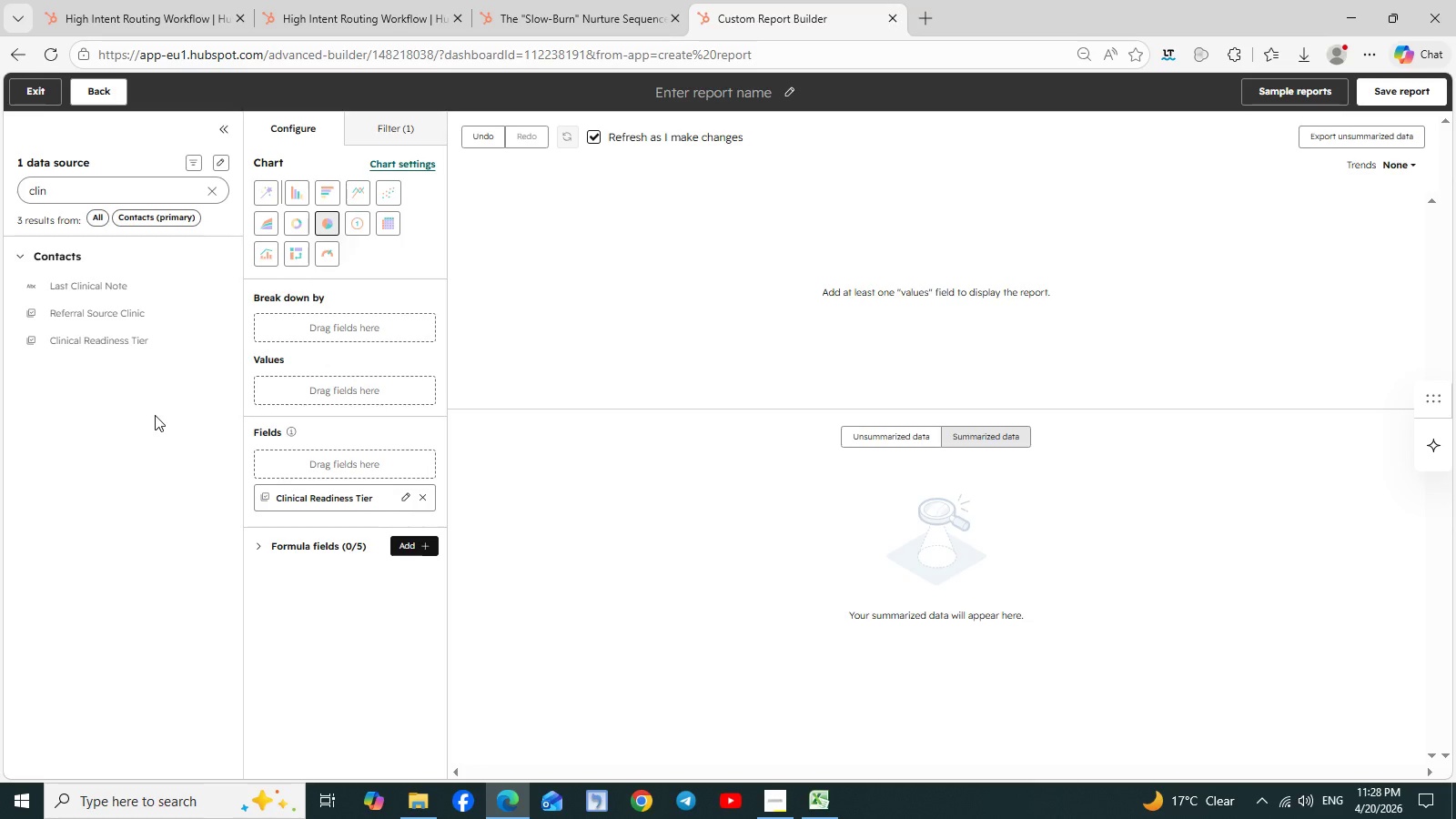 
left_click([210, 193])
 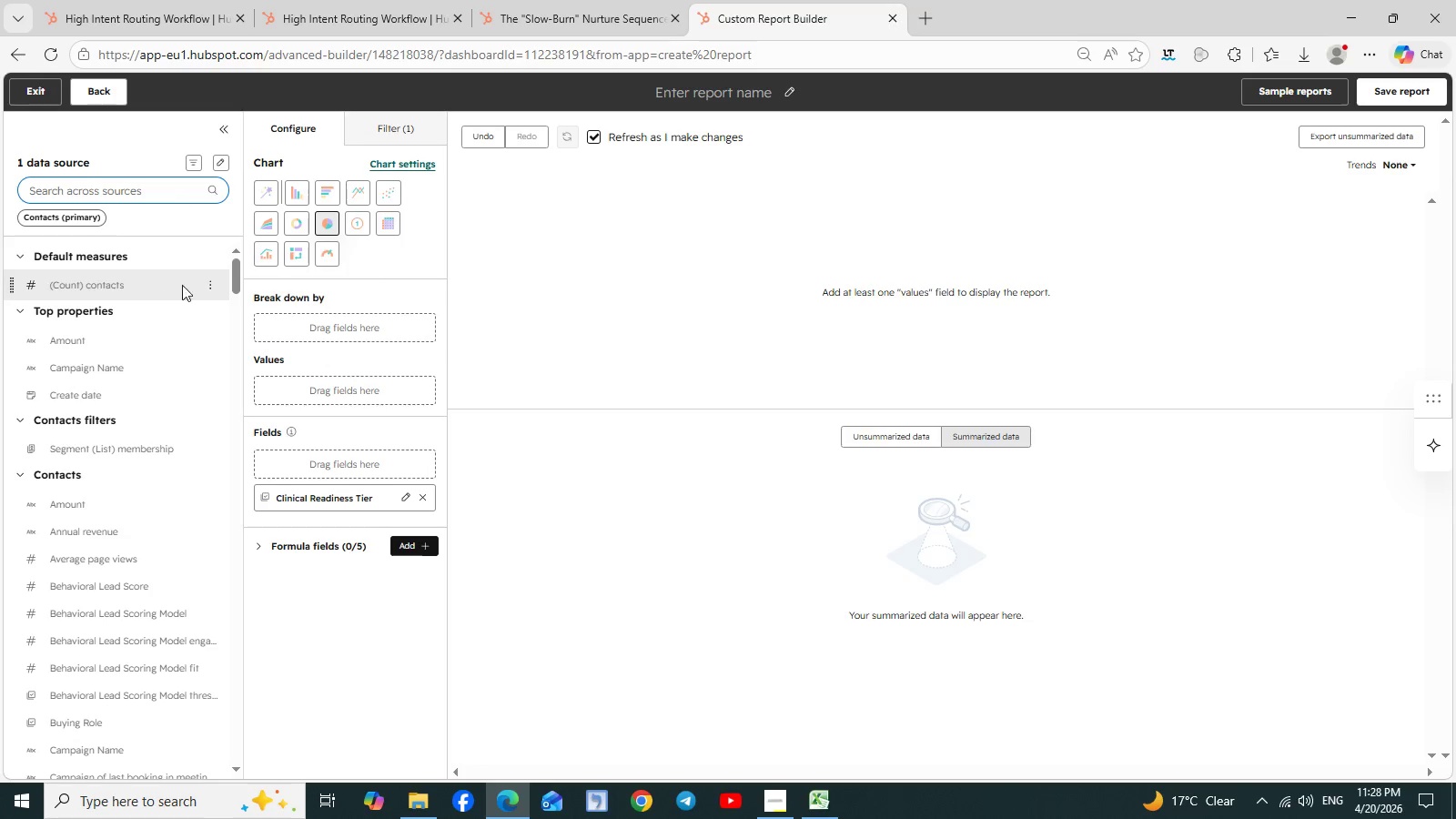 
wait(5.22)
 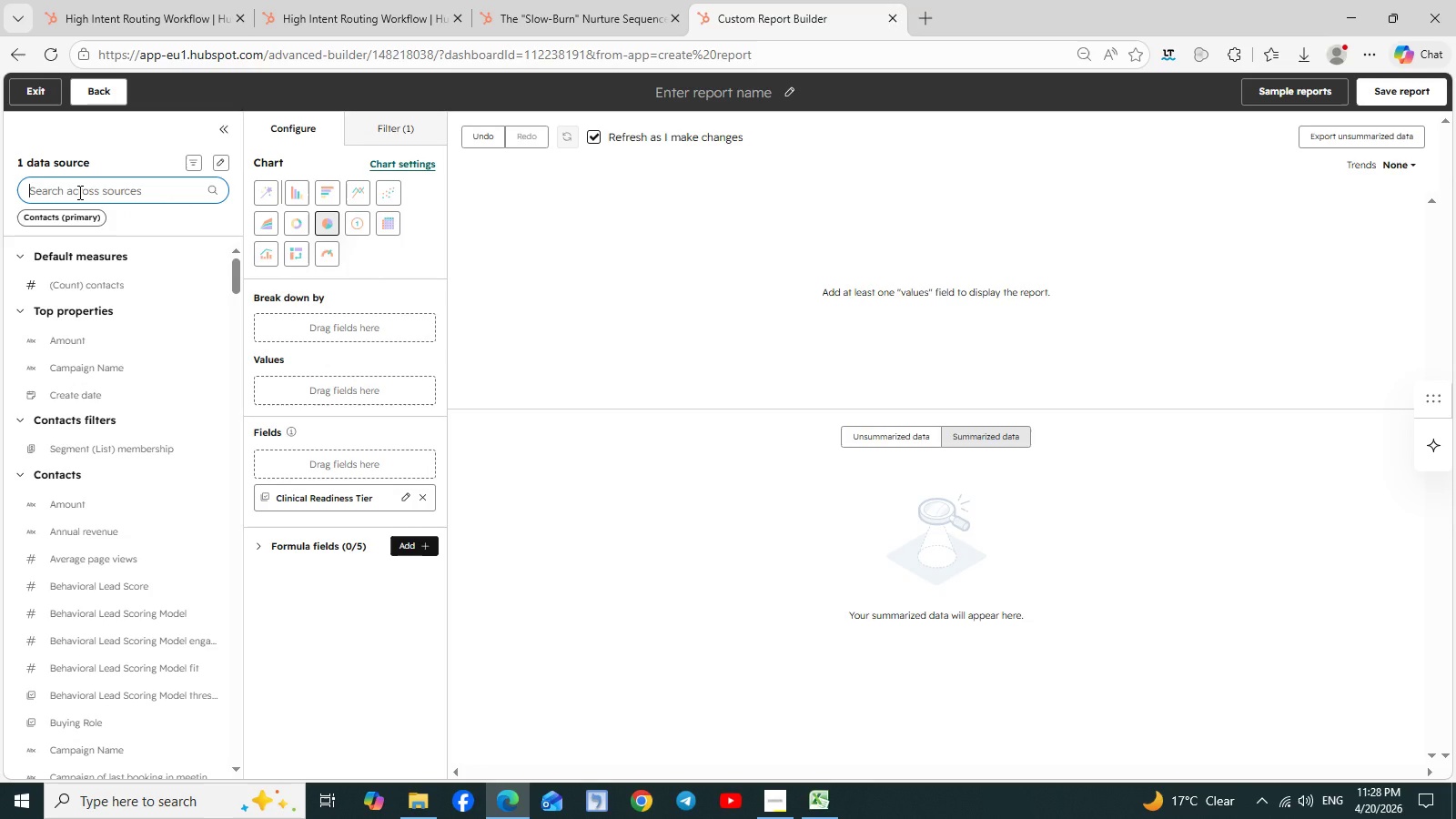 
left_click([209, 285])
 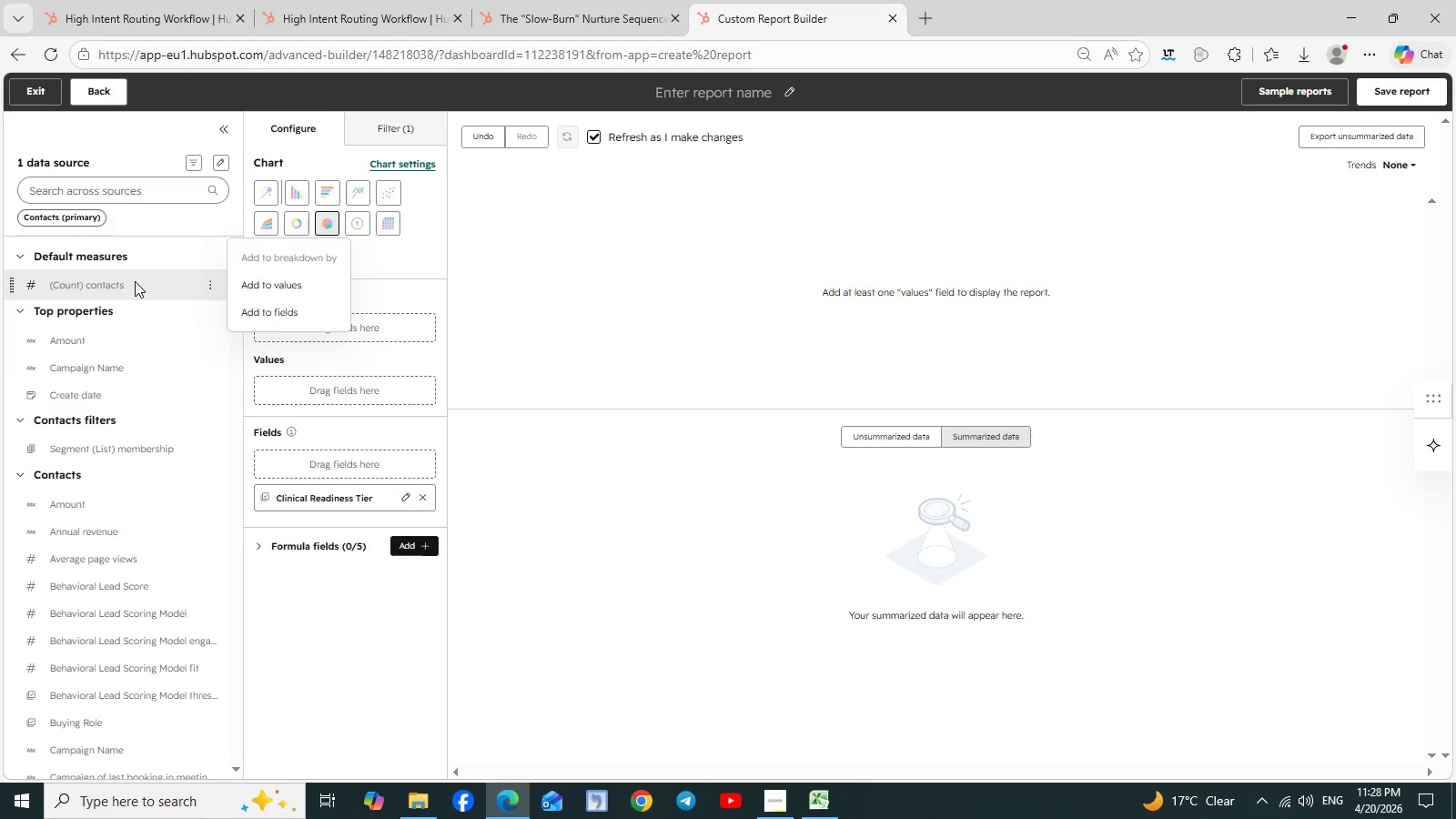 
left_click_drag(start_coordinate=[108, 287], to_coordinate=[247, 311])
 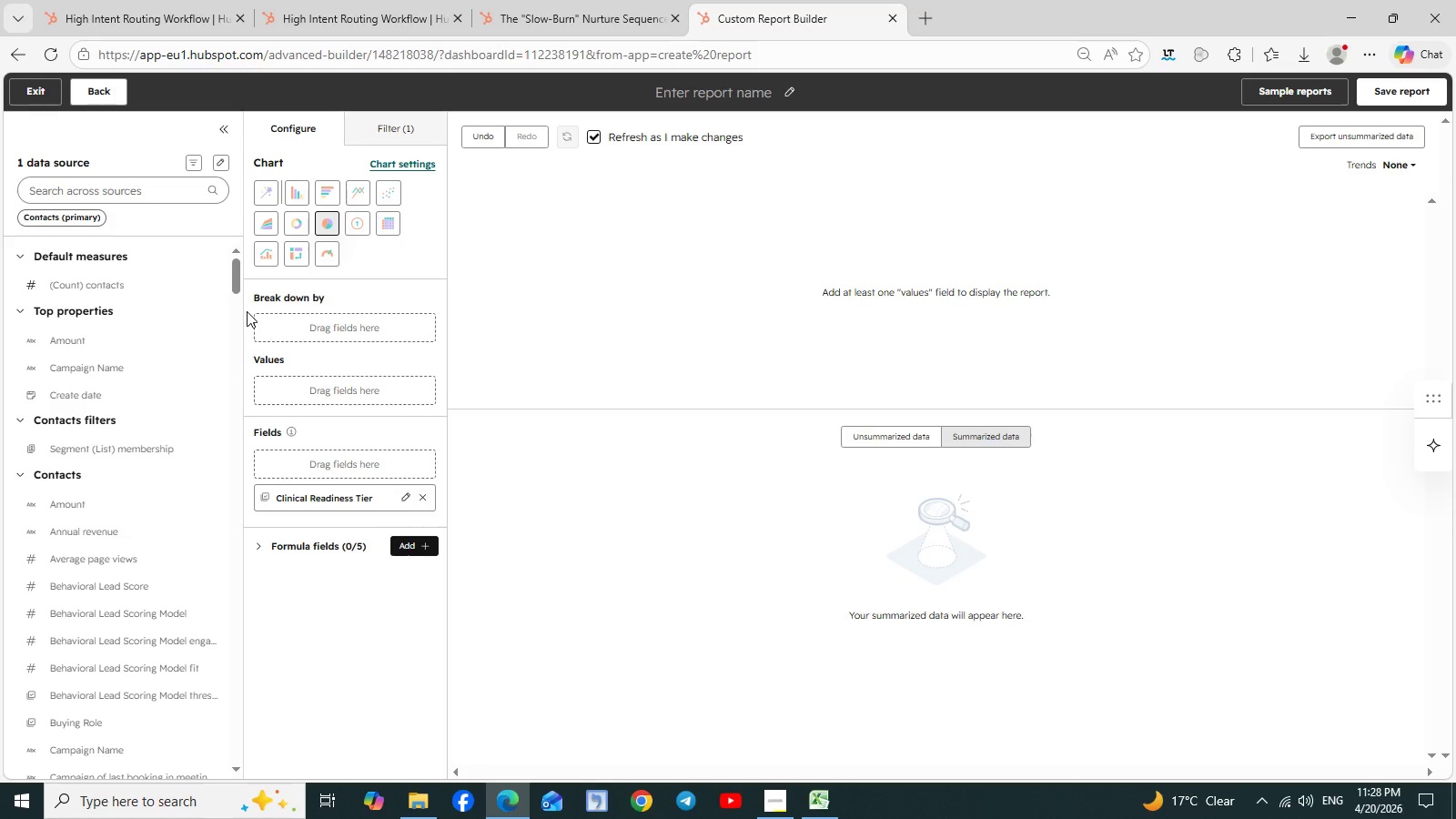 
left_click([247, 311])
 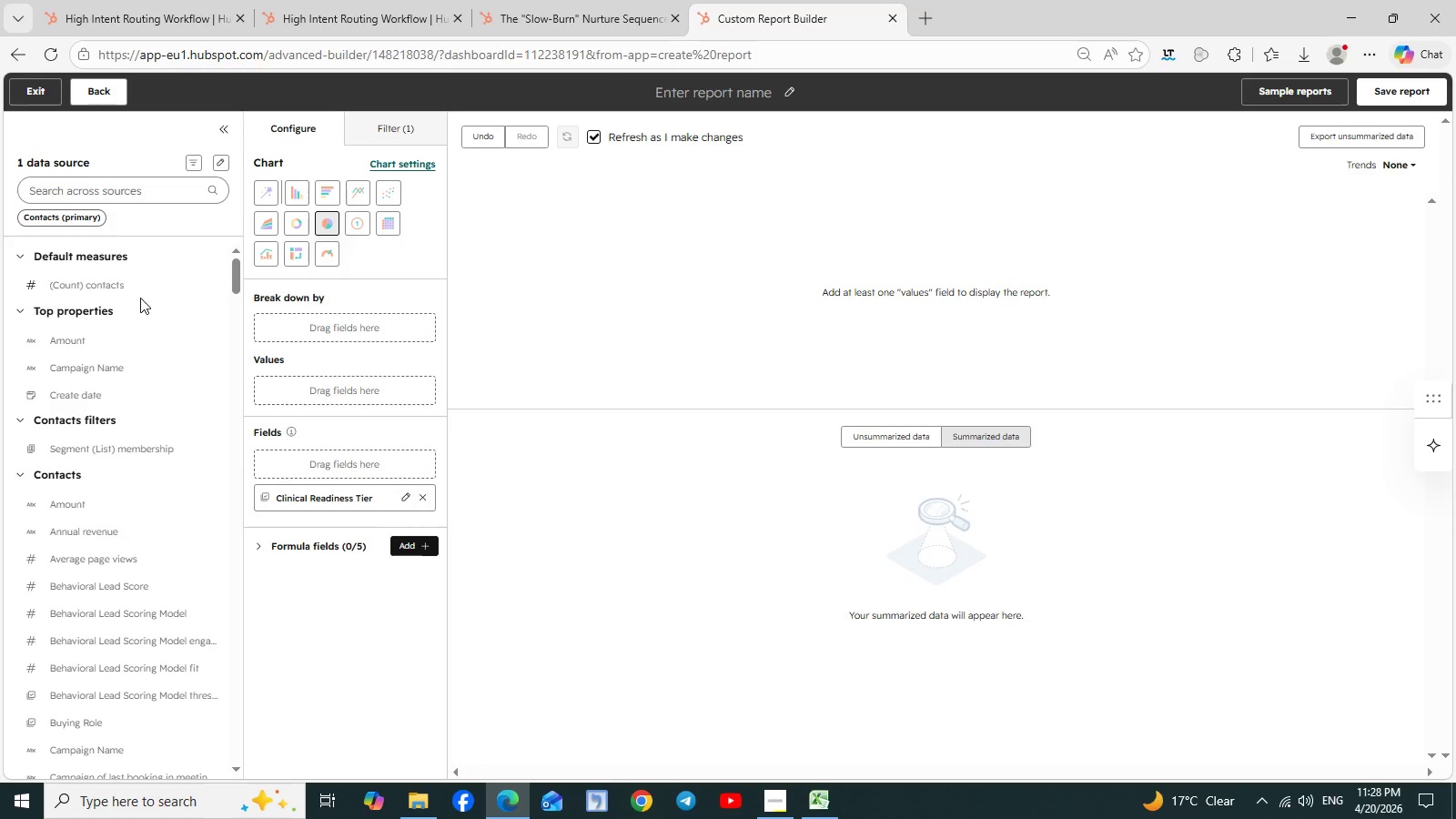 
left_click_drag(start_coordinate=[79, 277], to_coordinate=[290, 384])
 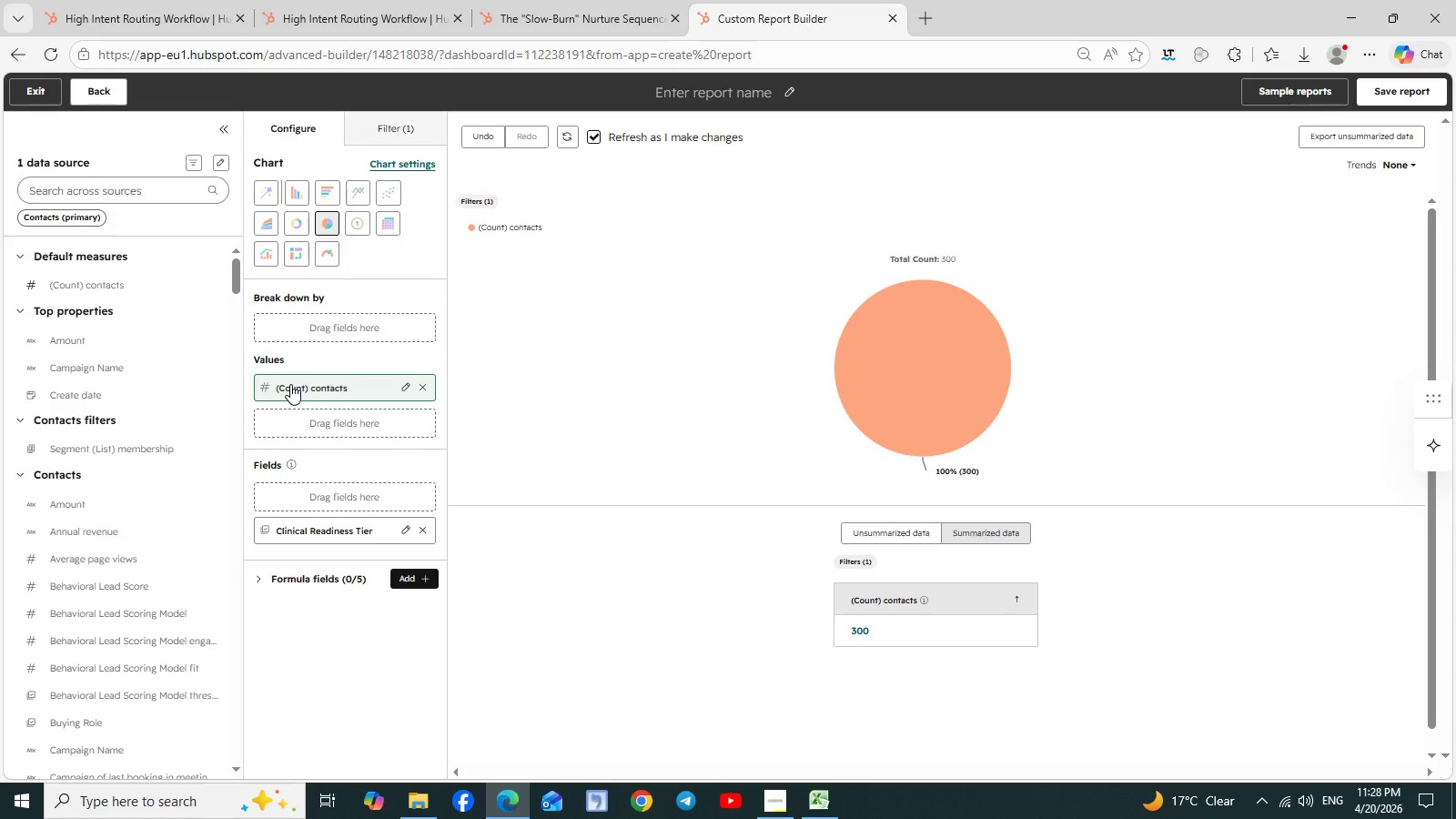 
wait(12.3)
 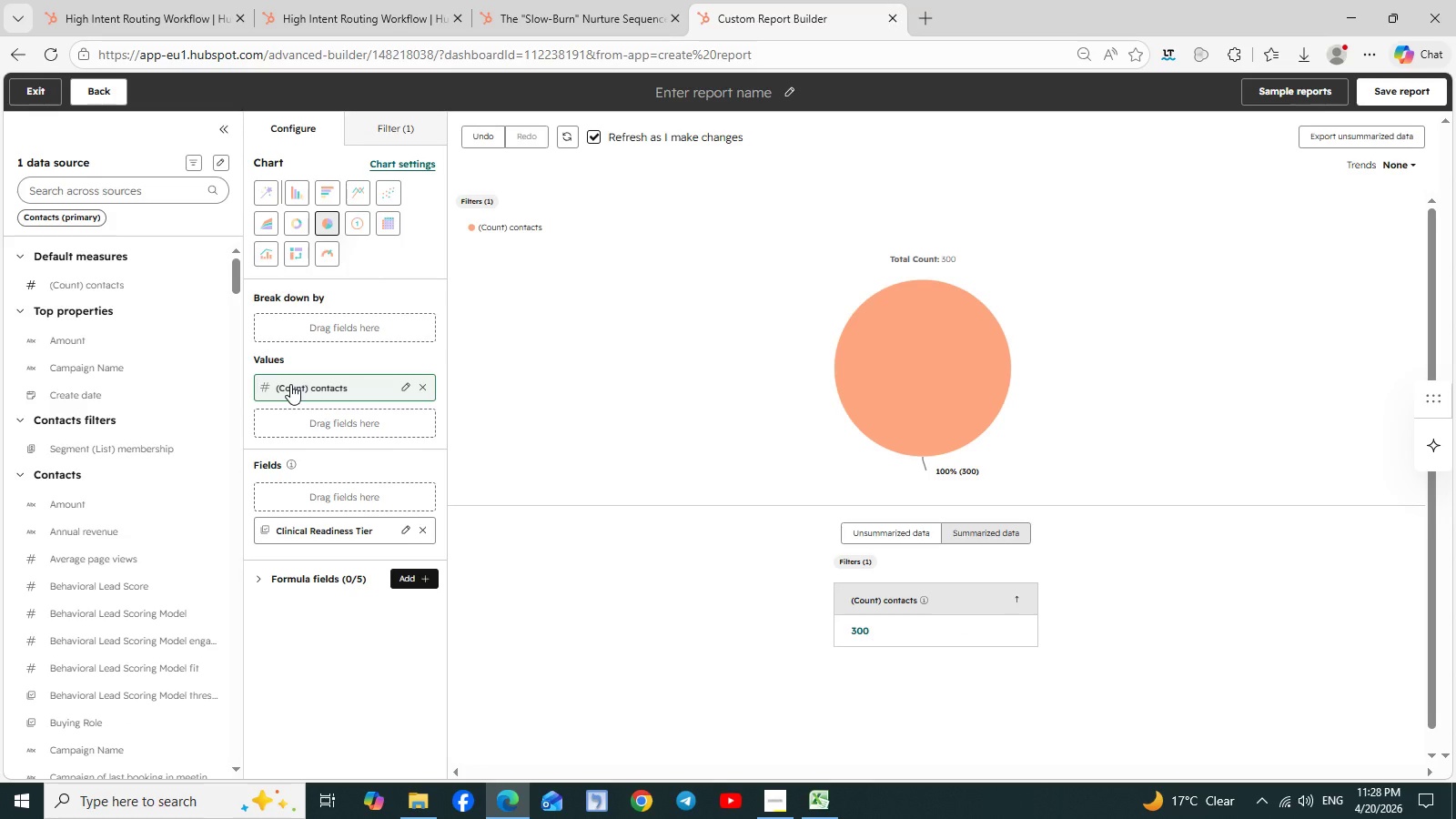 
left_click([421, 383])
 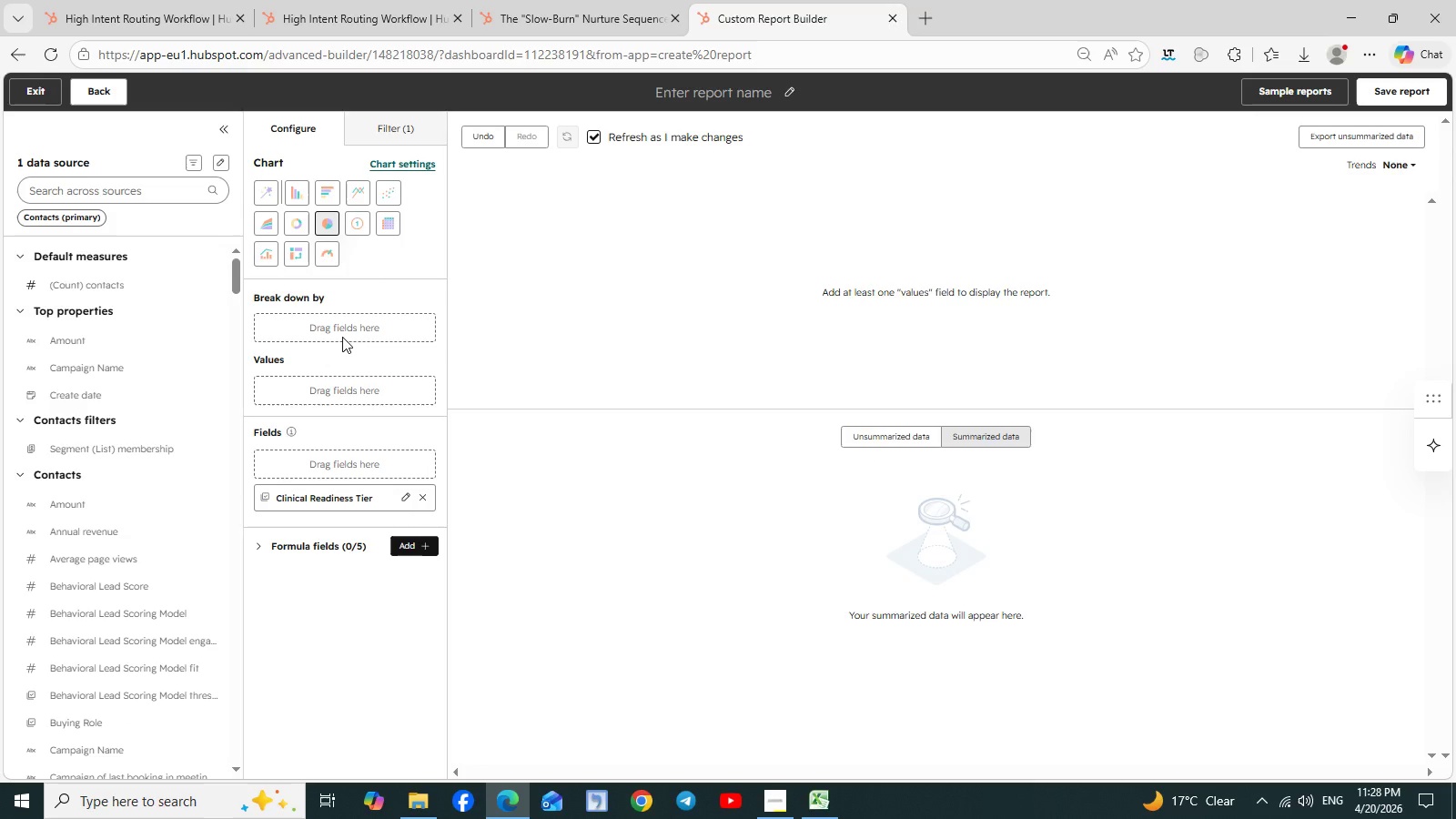 
scroll: coordinate [328, 316], scroll_direction: up, amount: 1.0
 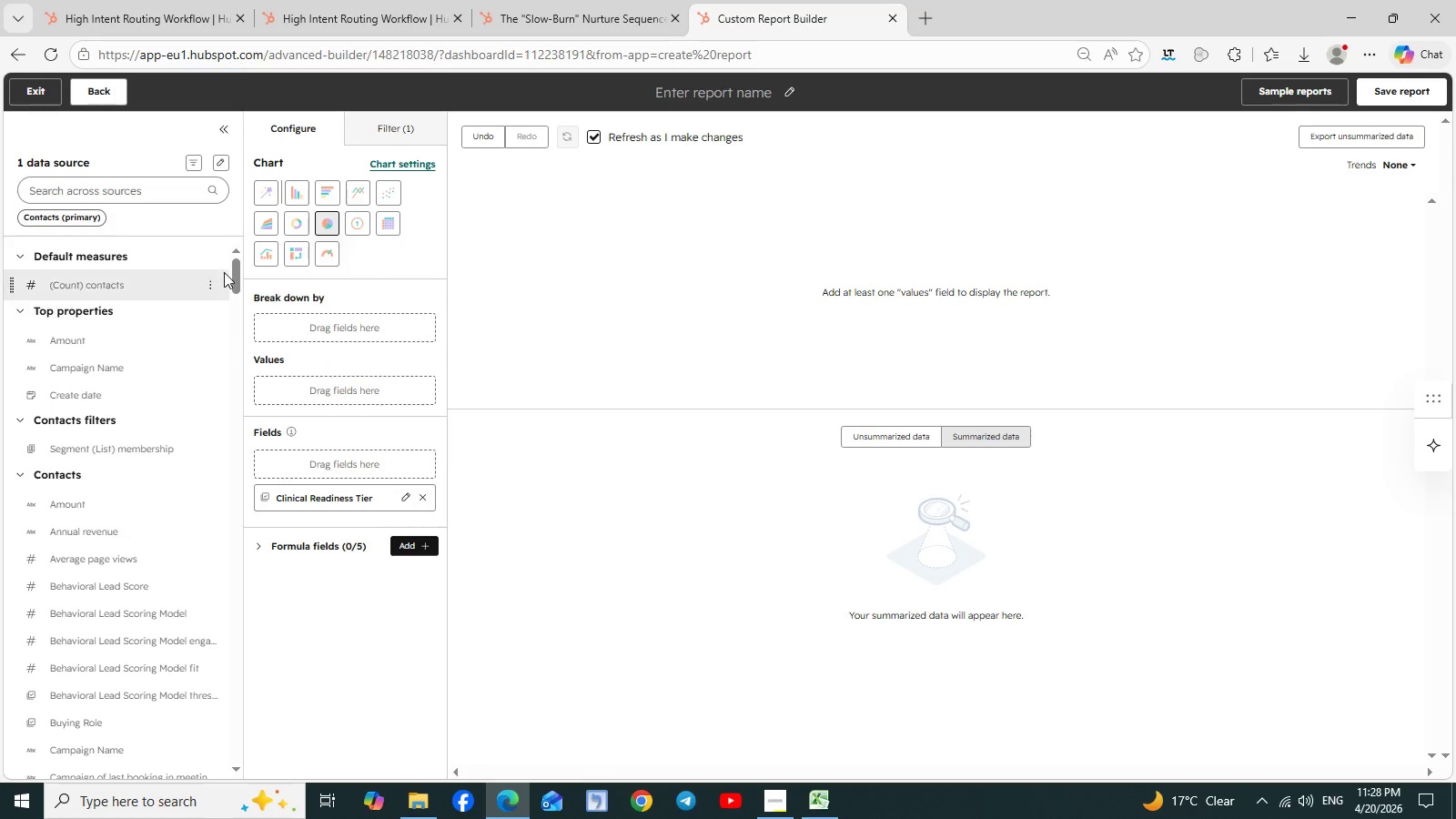 
wait(7.21)
 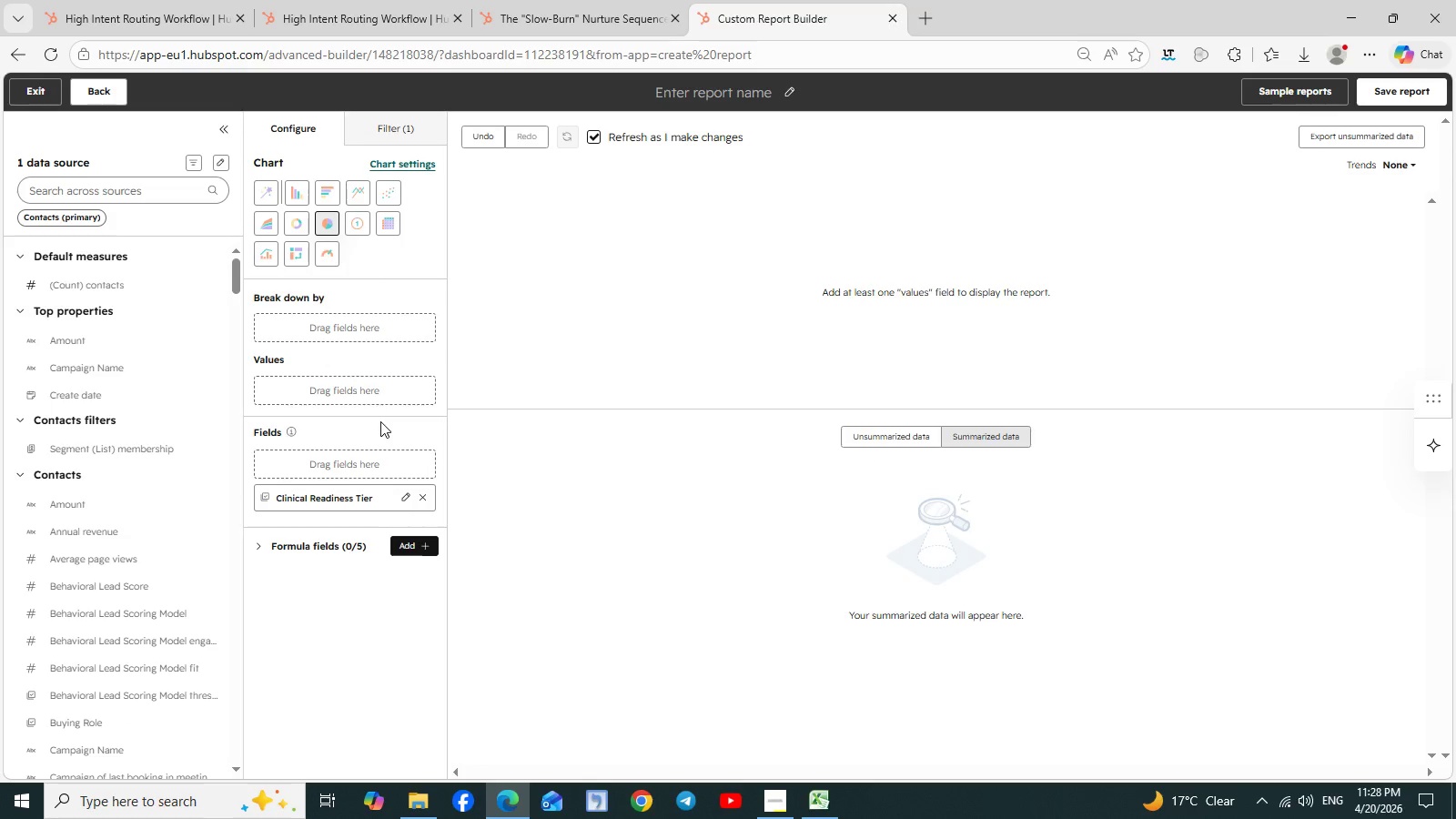 
left_click([221, 135])
 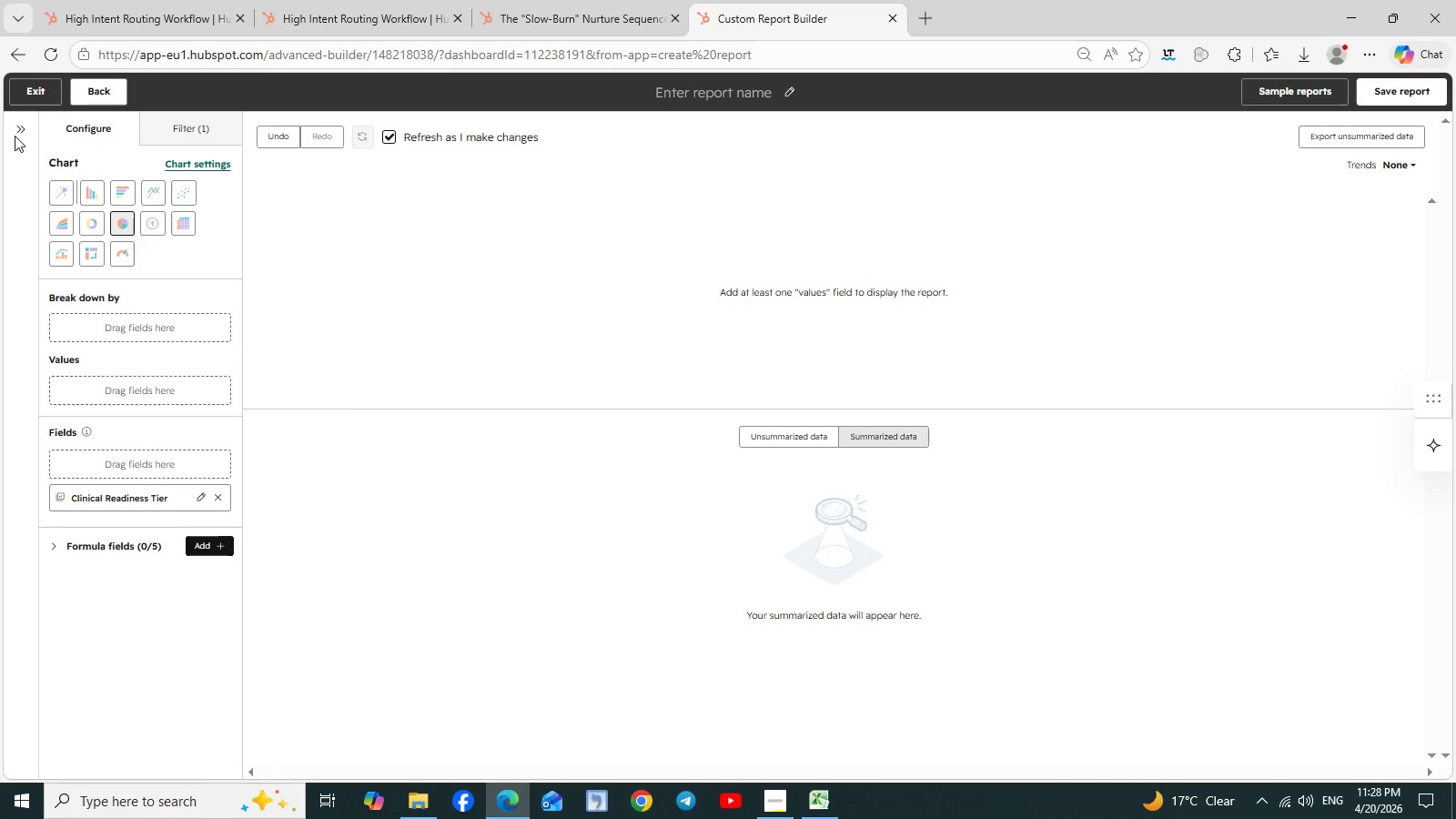 
left_click([20, 129])
 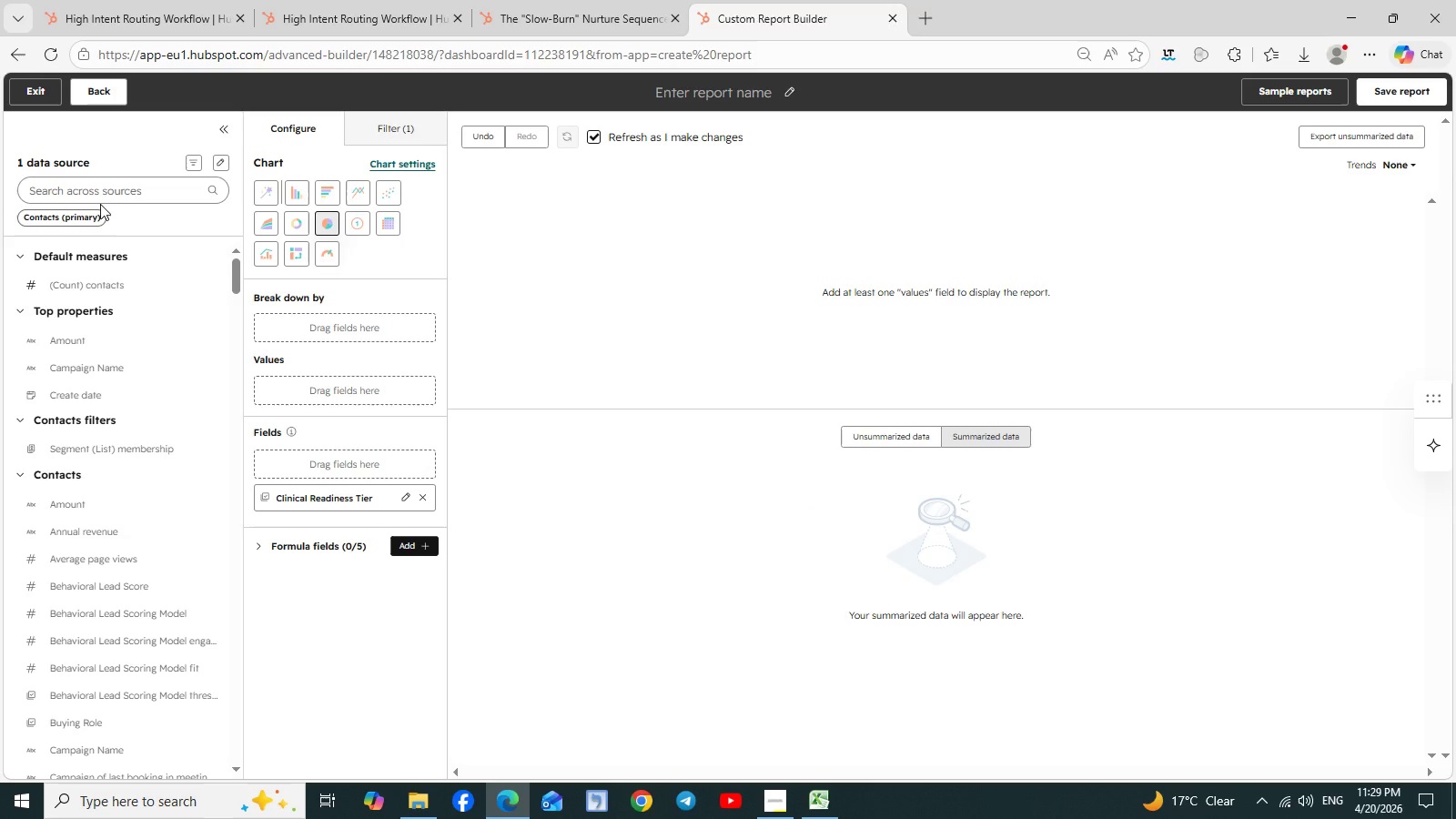 
wait(7.12)
 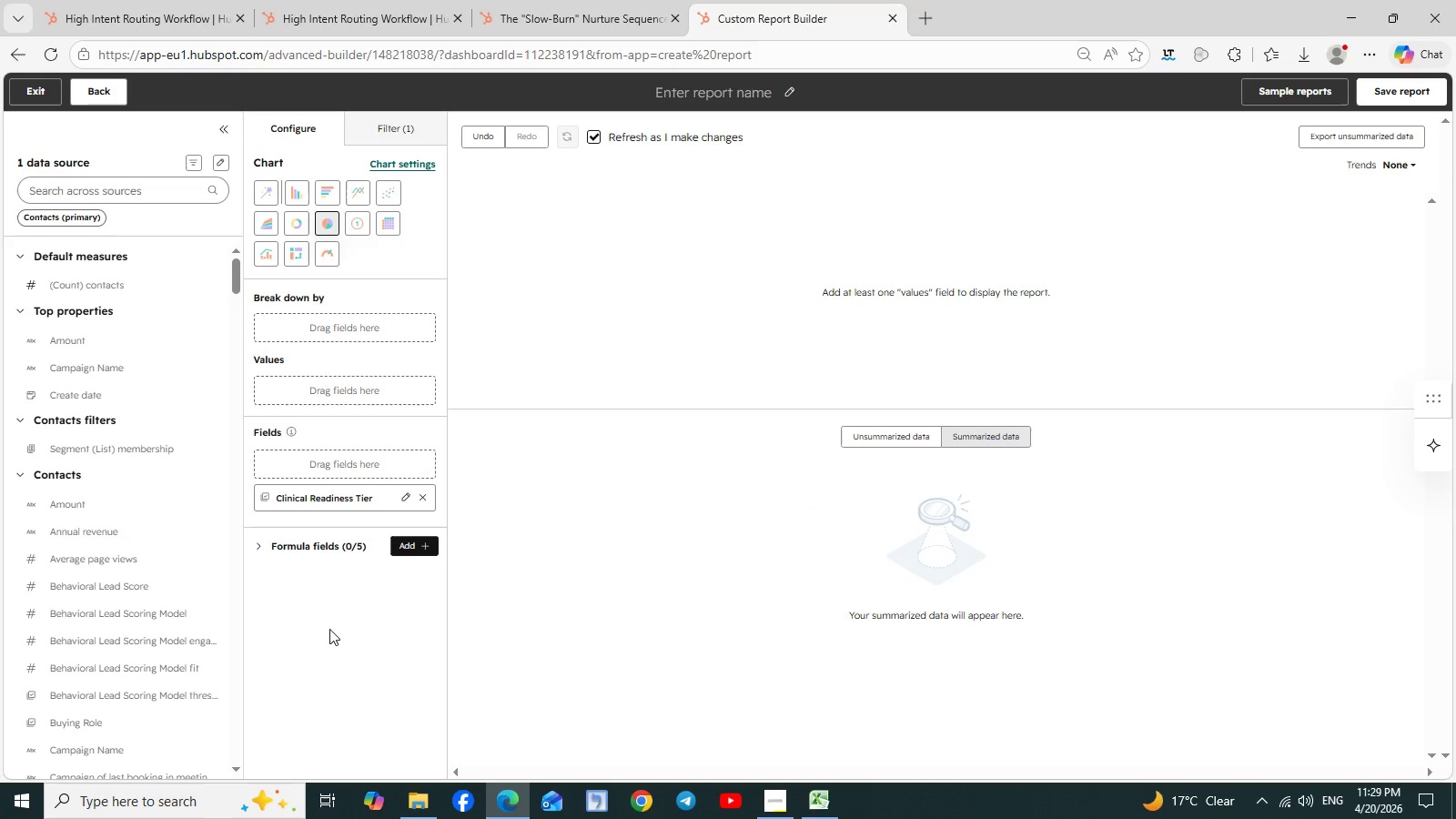 
left_click([92, 188])
 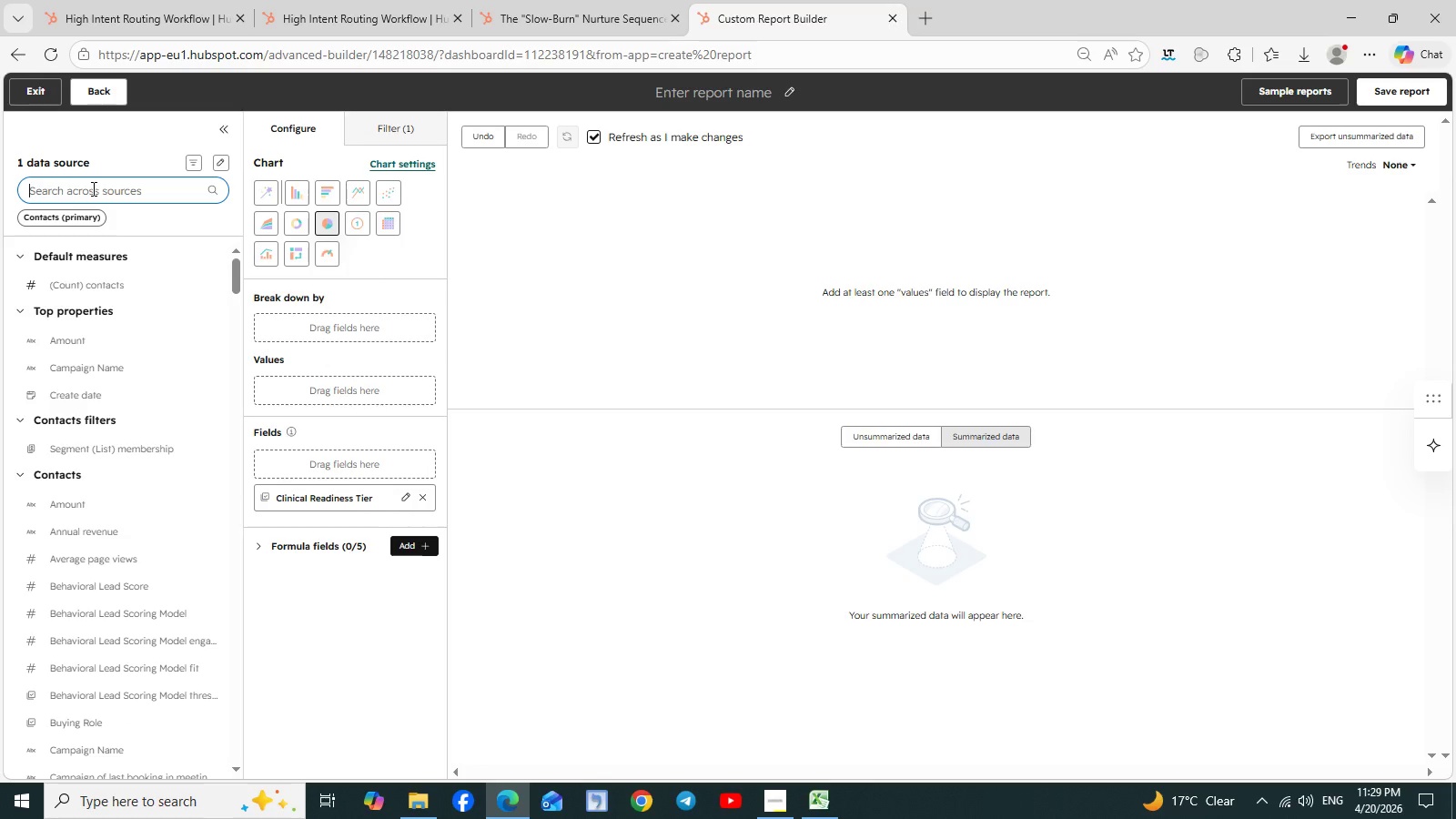 
type(clin)
 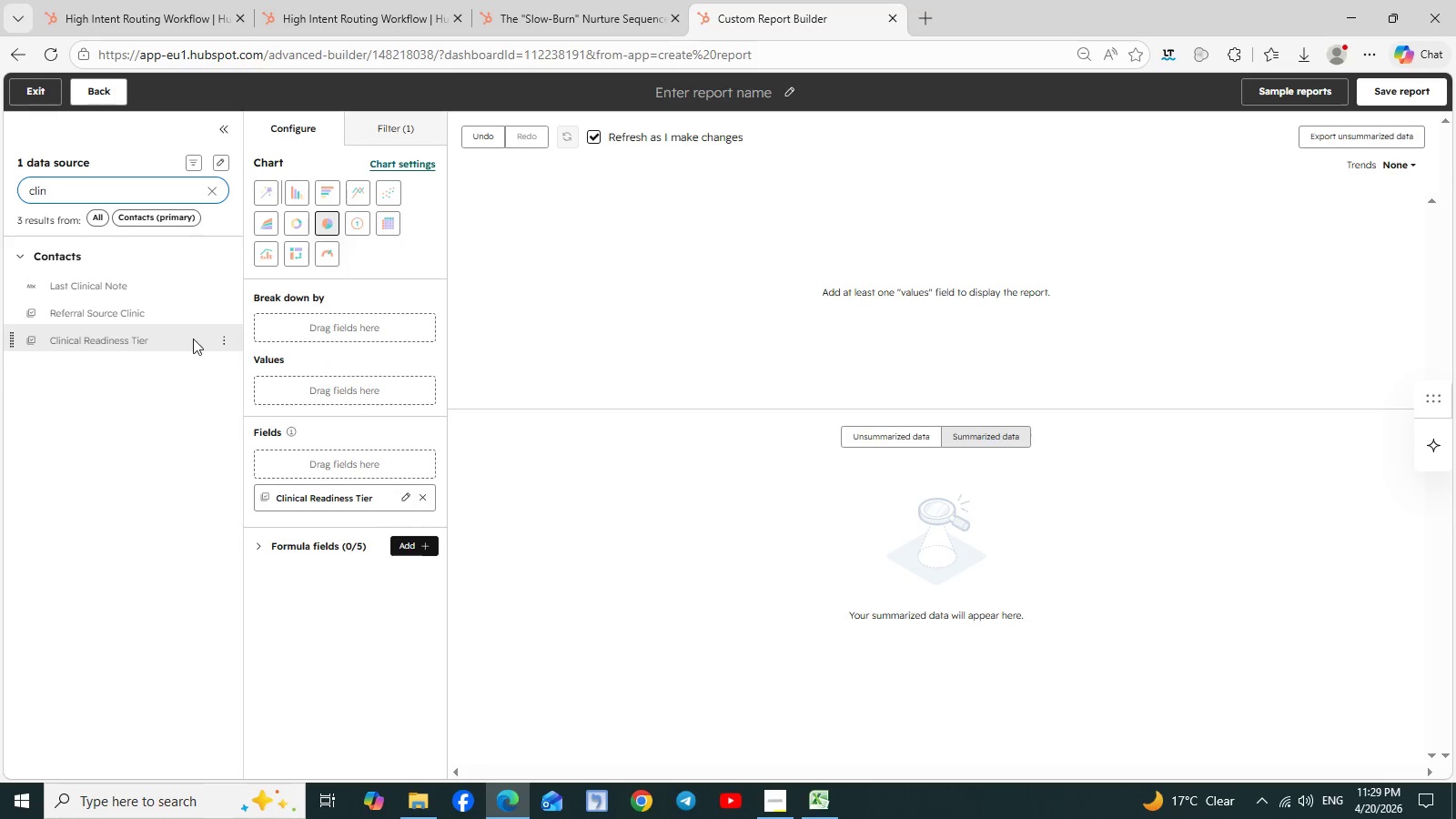 
left_click([224, 340])
 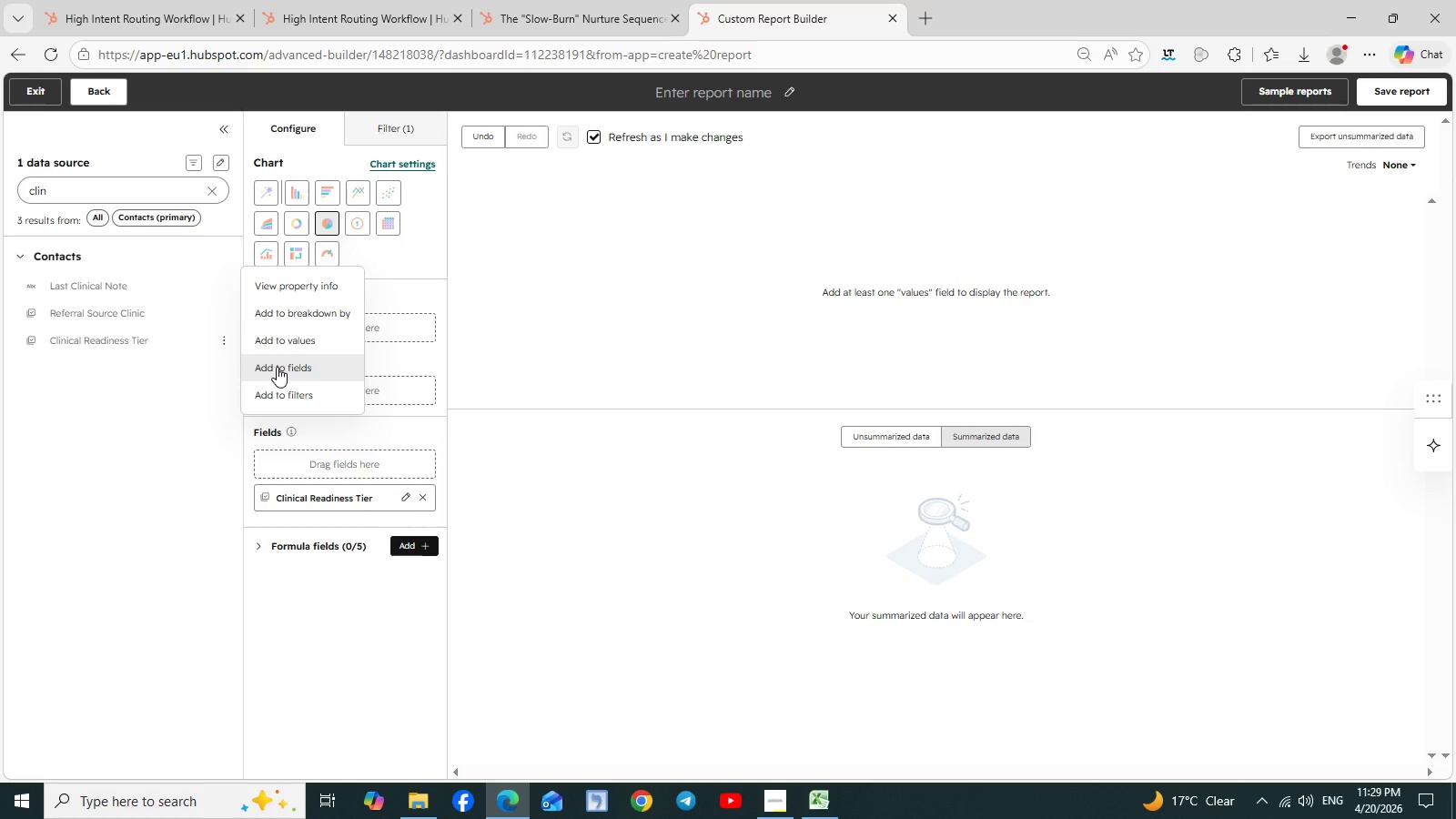 
wait(23.8)
 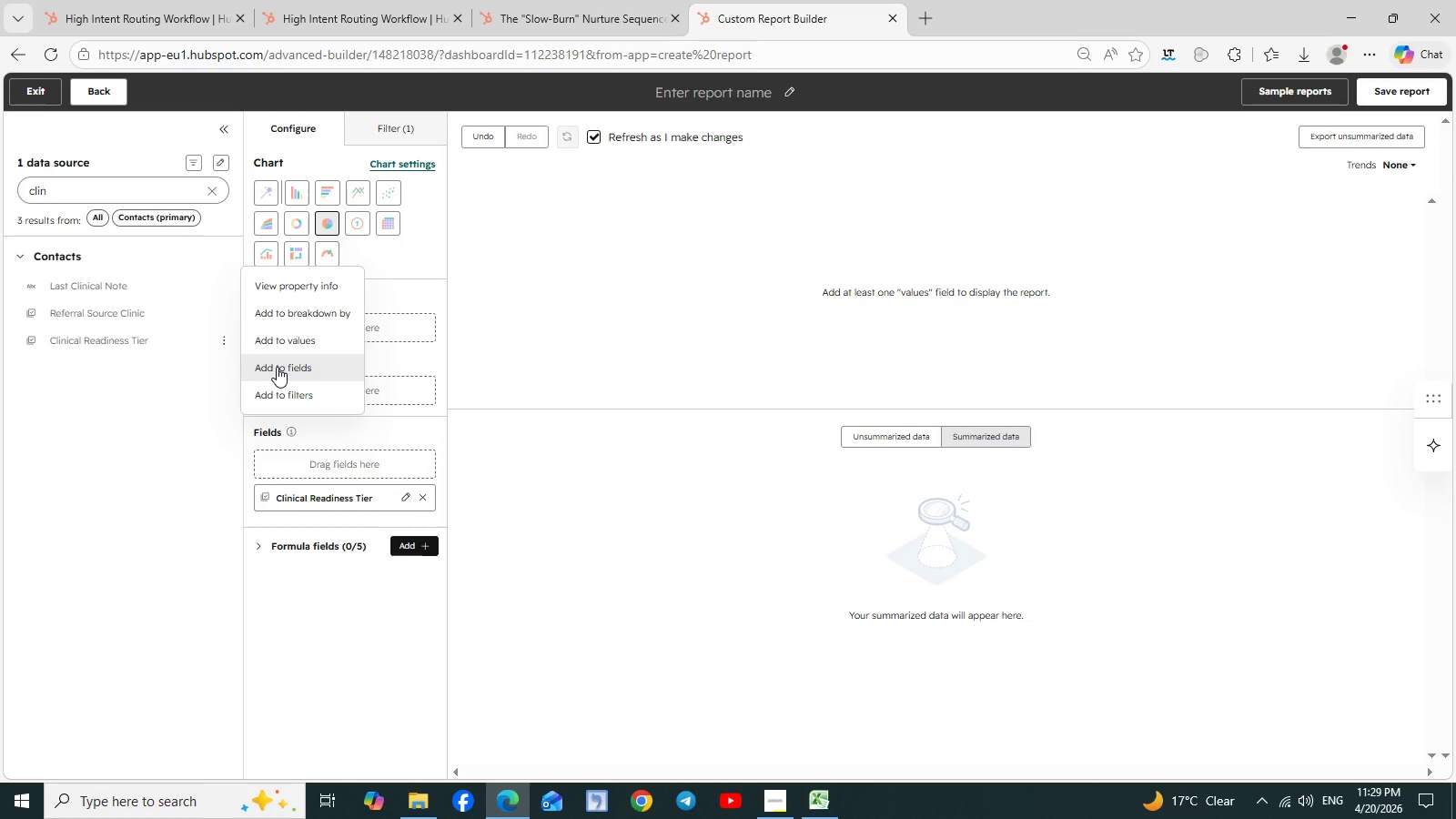 
left_click([284, 345])
 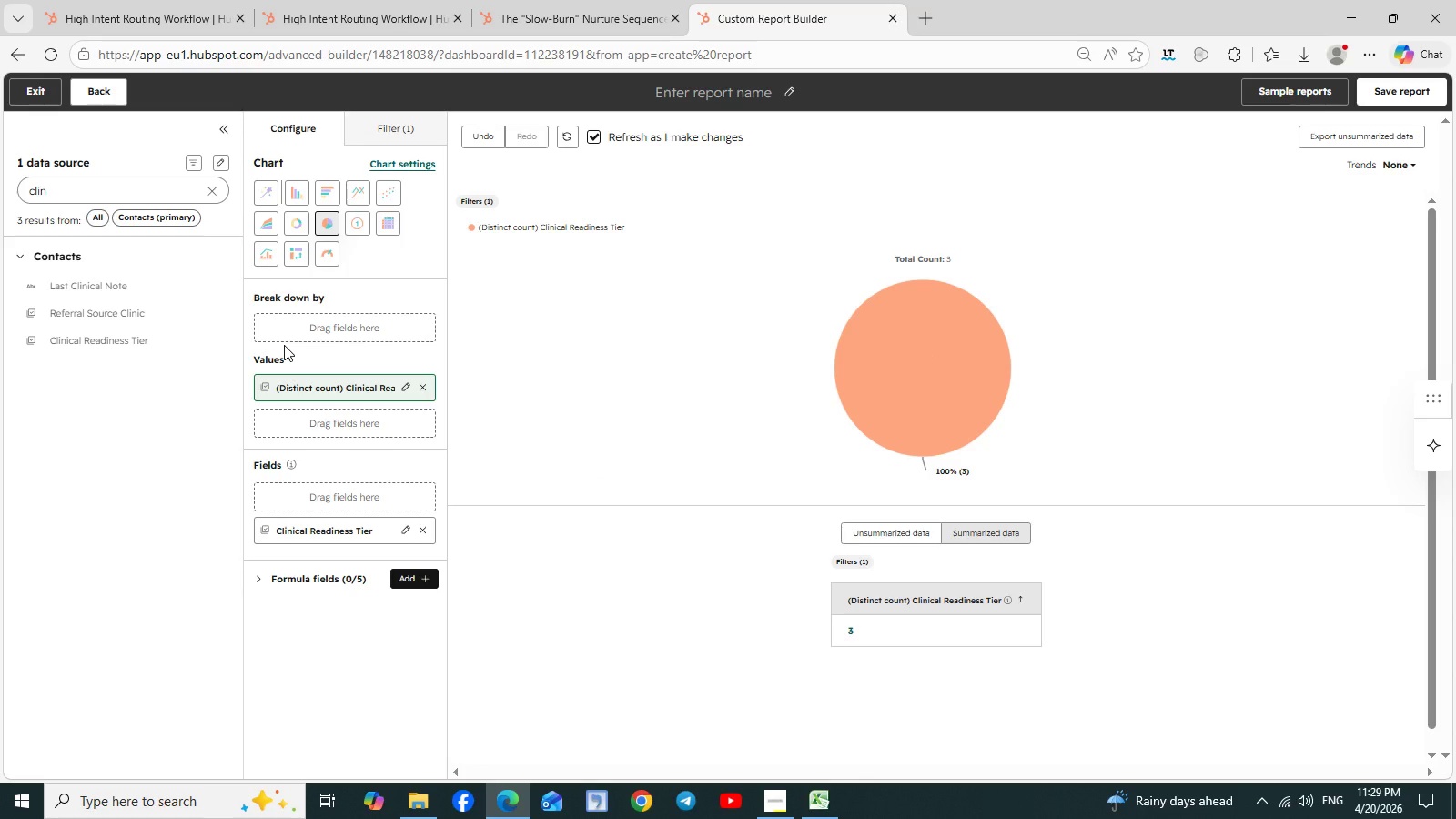 
wait(8.91)
 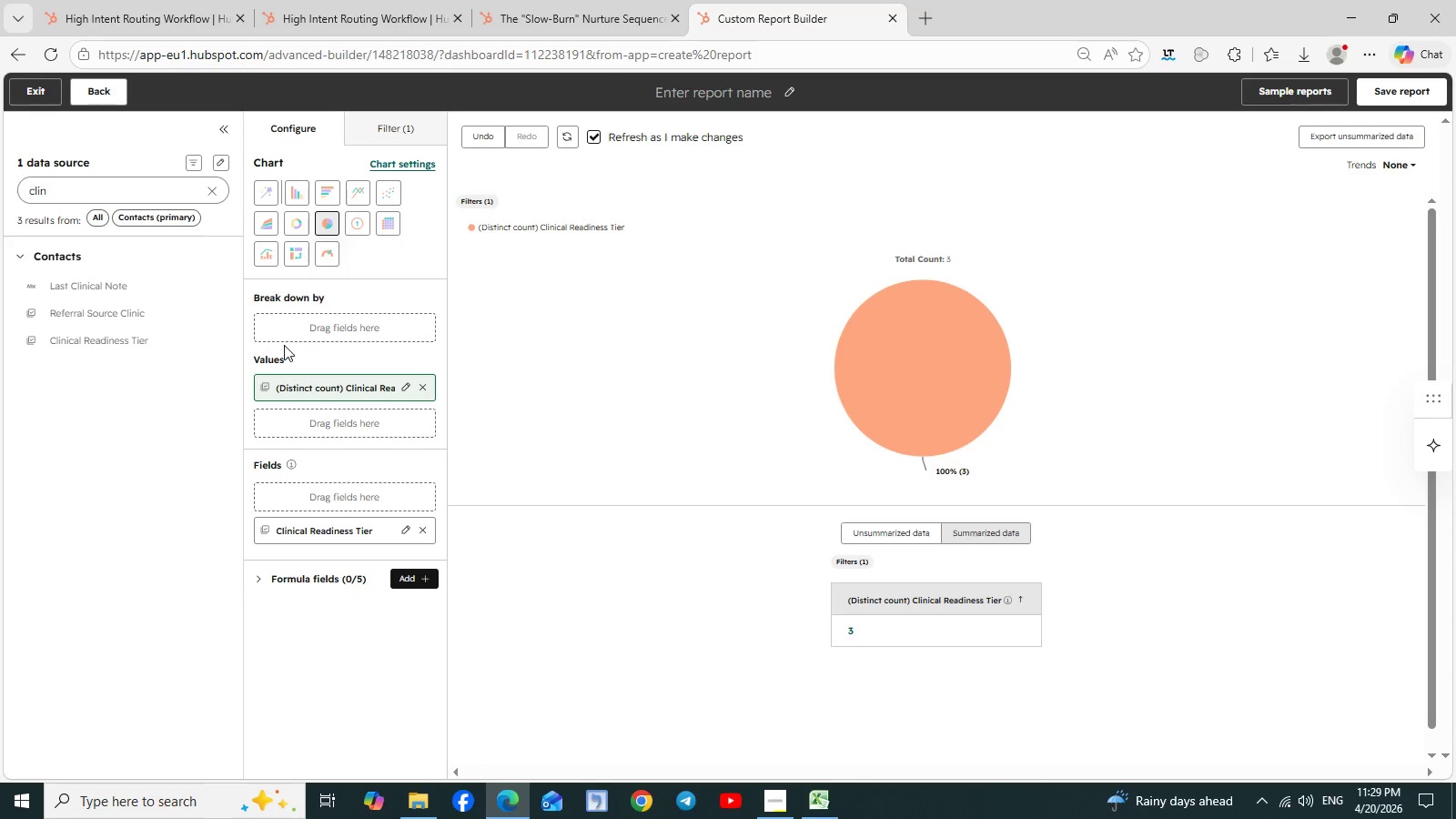 
left_click([217, 195])
 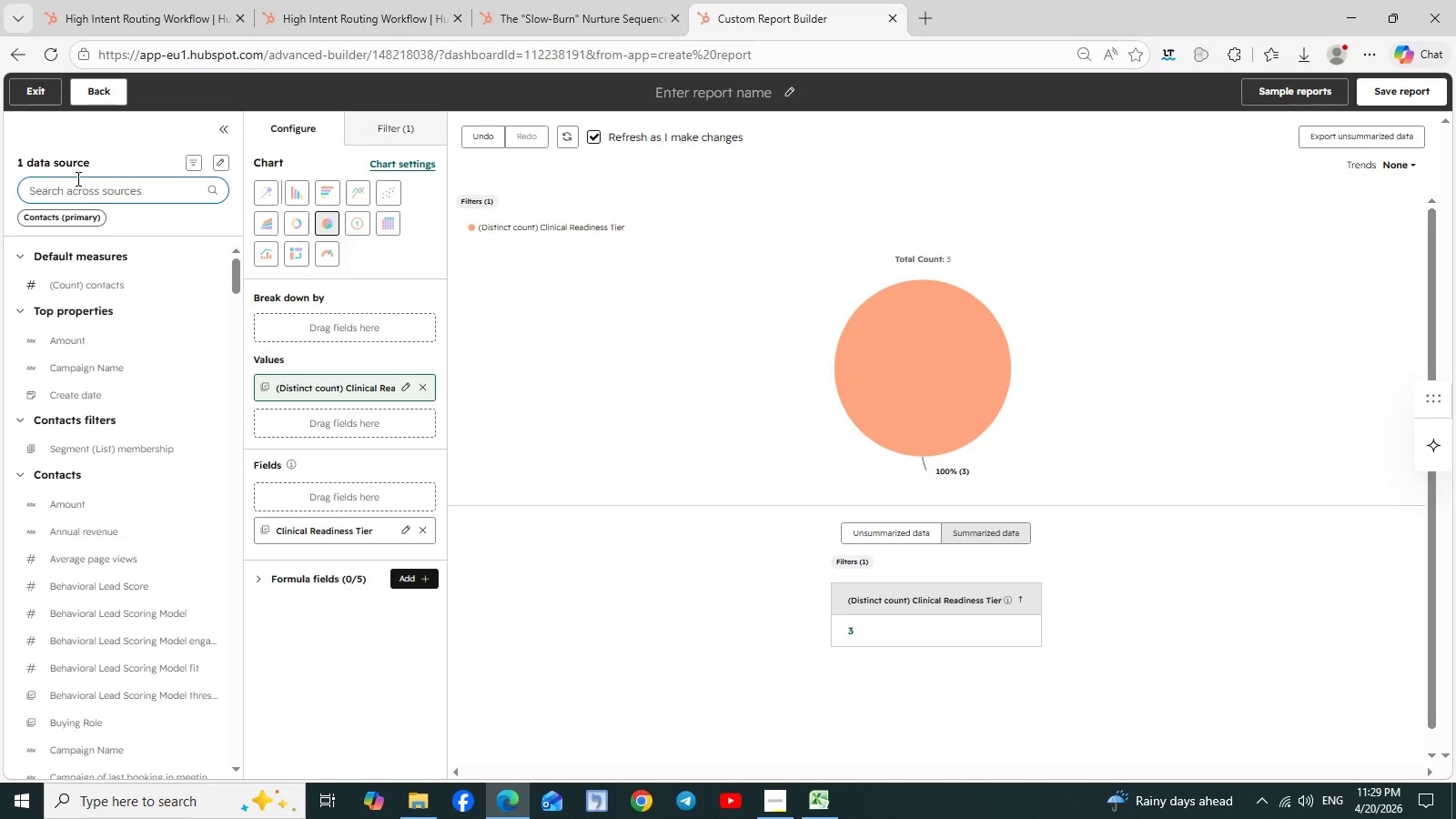 
left_click([76, 178])
 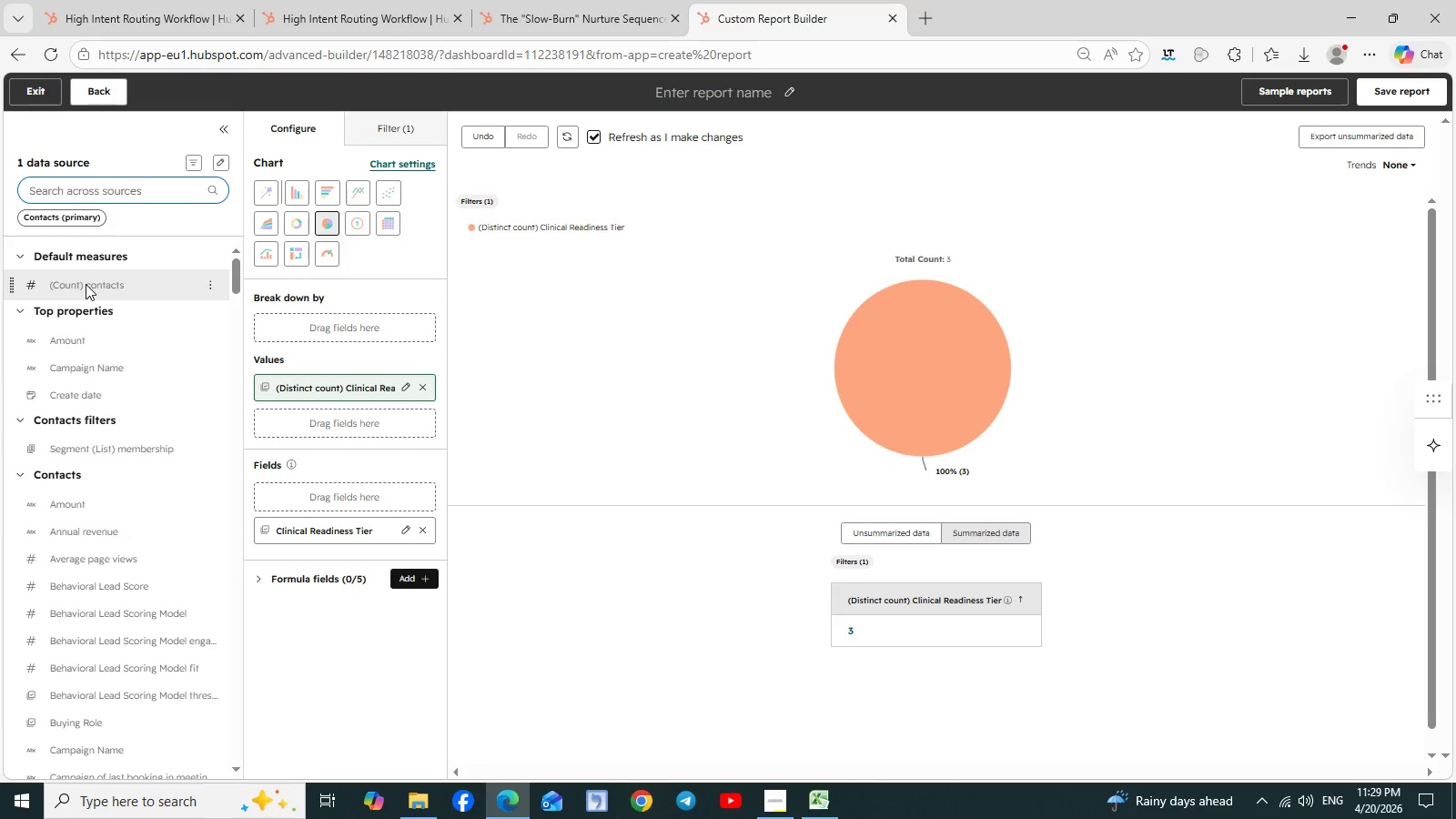 
left_click_drag(start_coordinate=[78, 283], to_coordinate=[269, 410])
 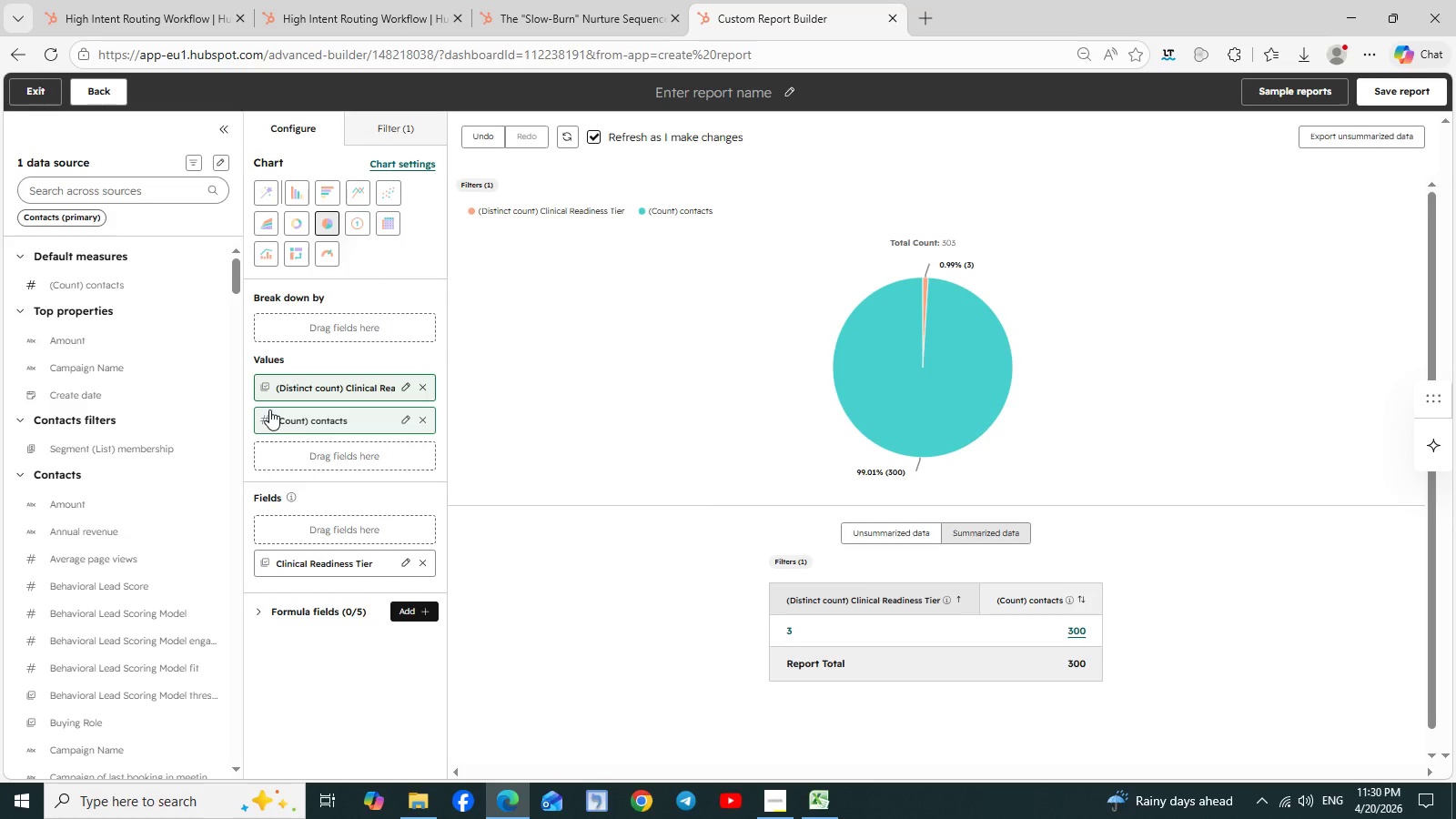 
wait(17.41)
 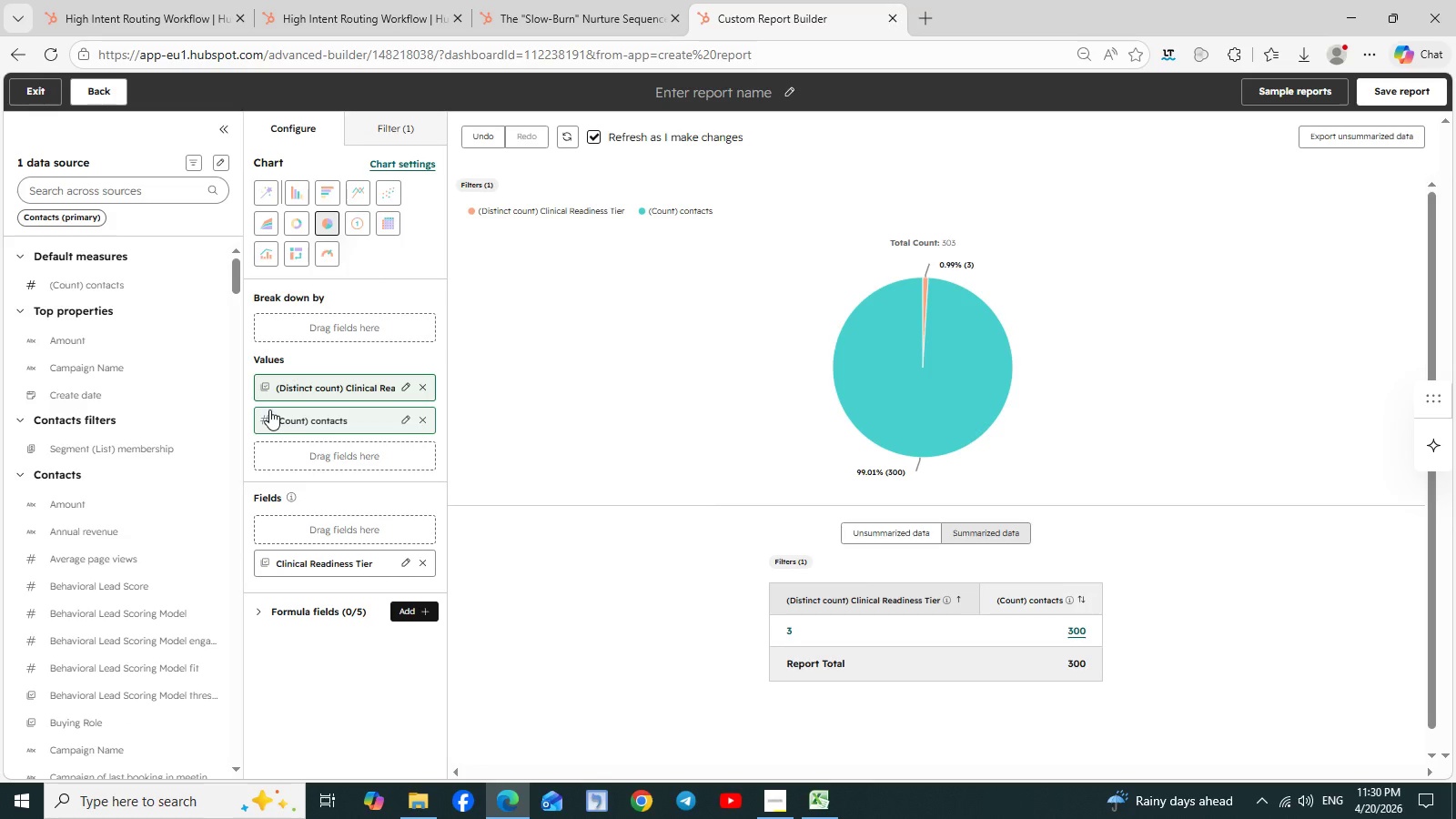 
left_click([823, 797])
 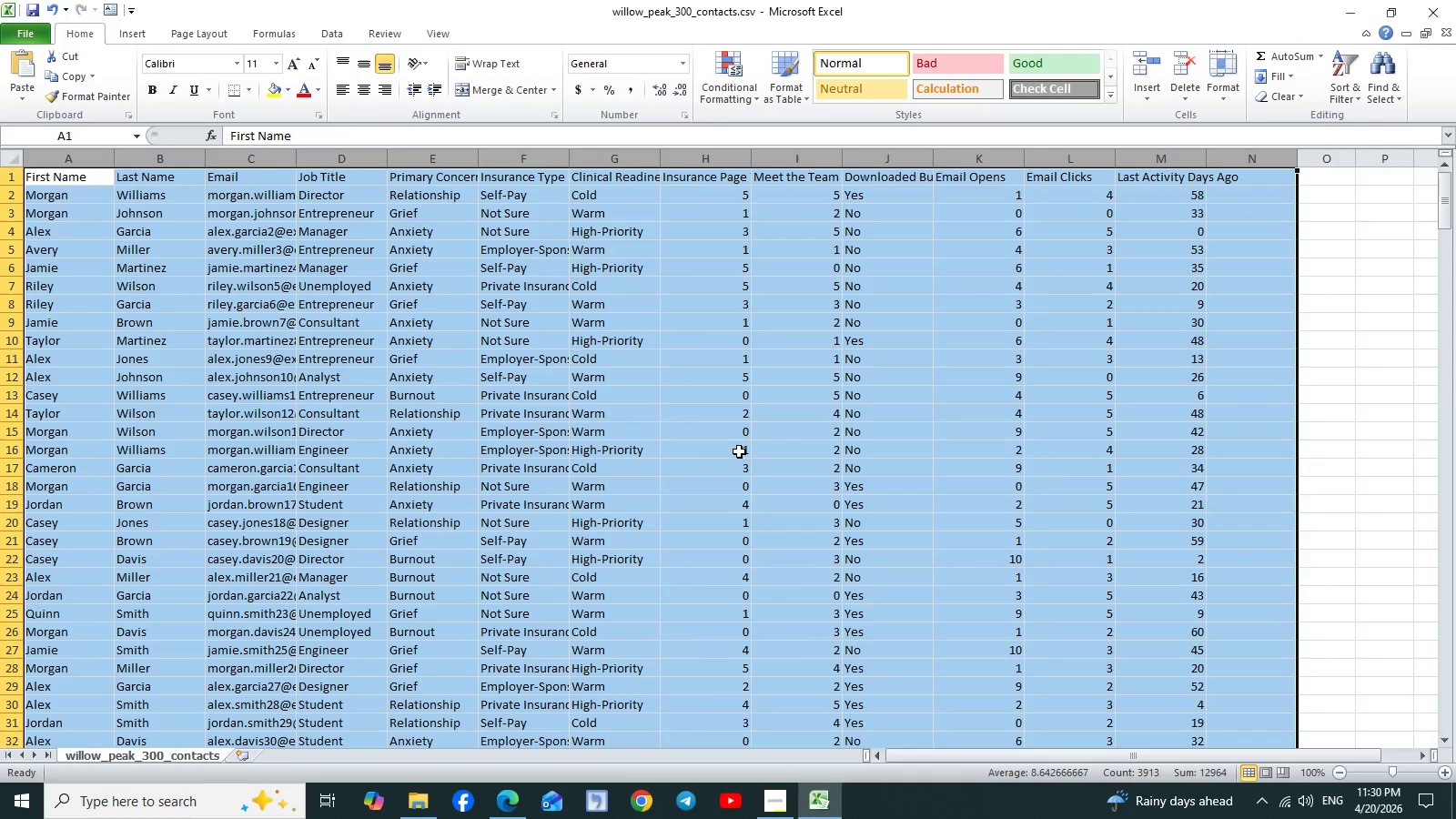 
left_click([739, 451])
 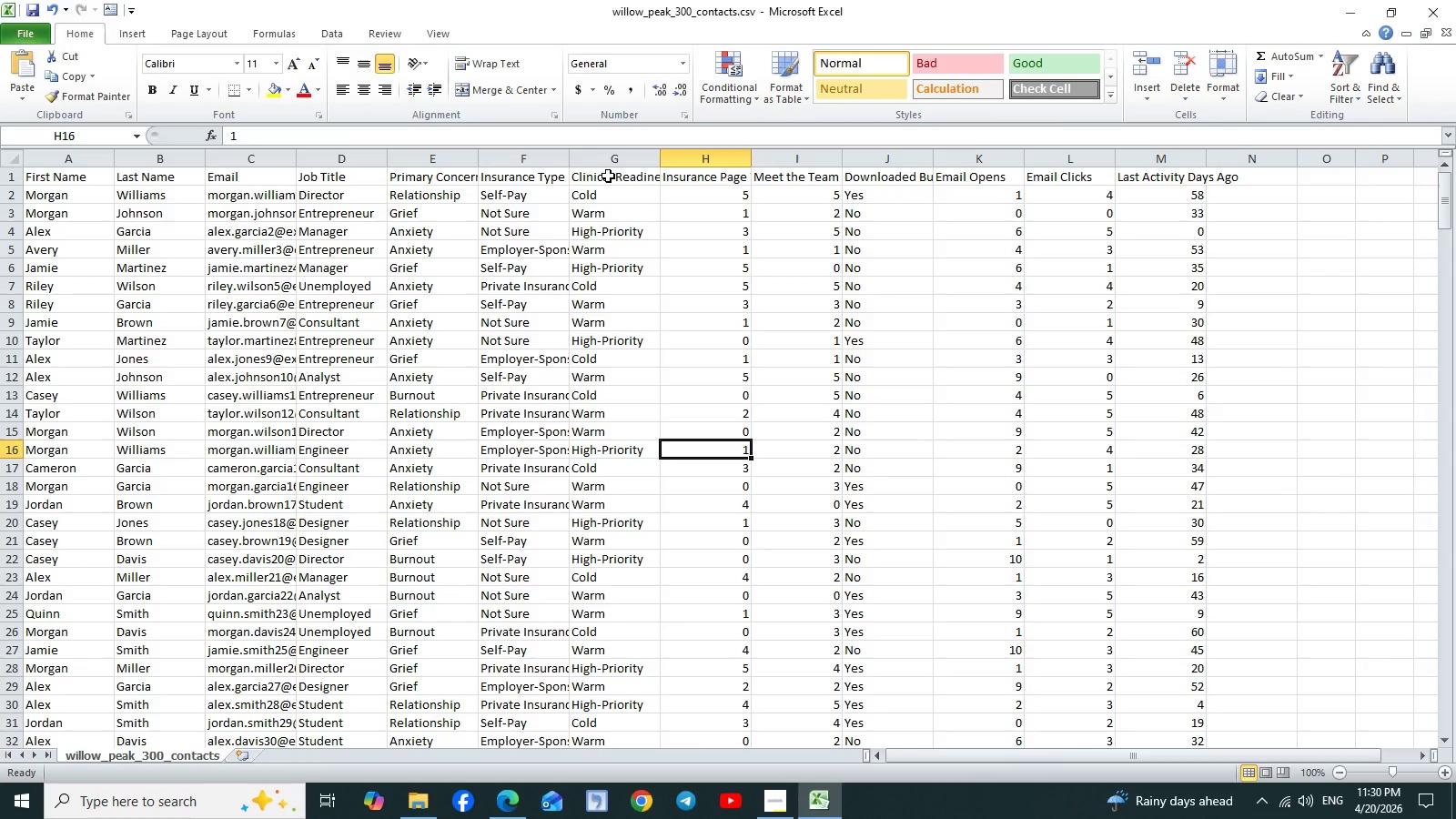 
left_click([608, 175])
 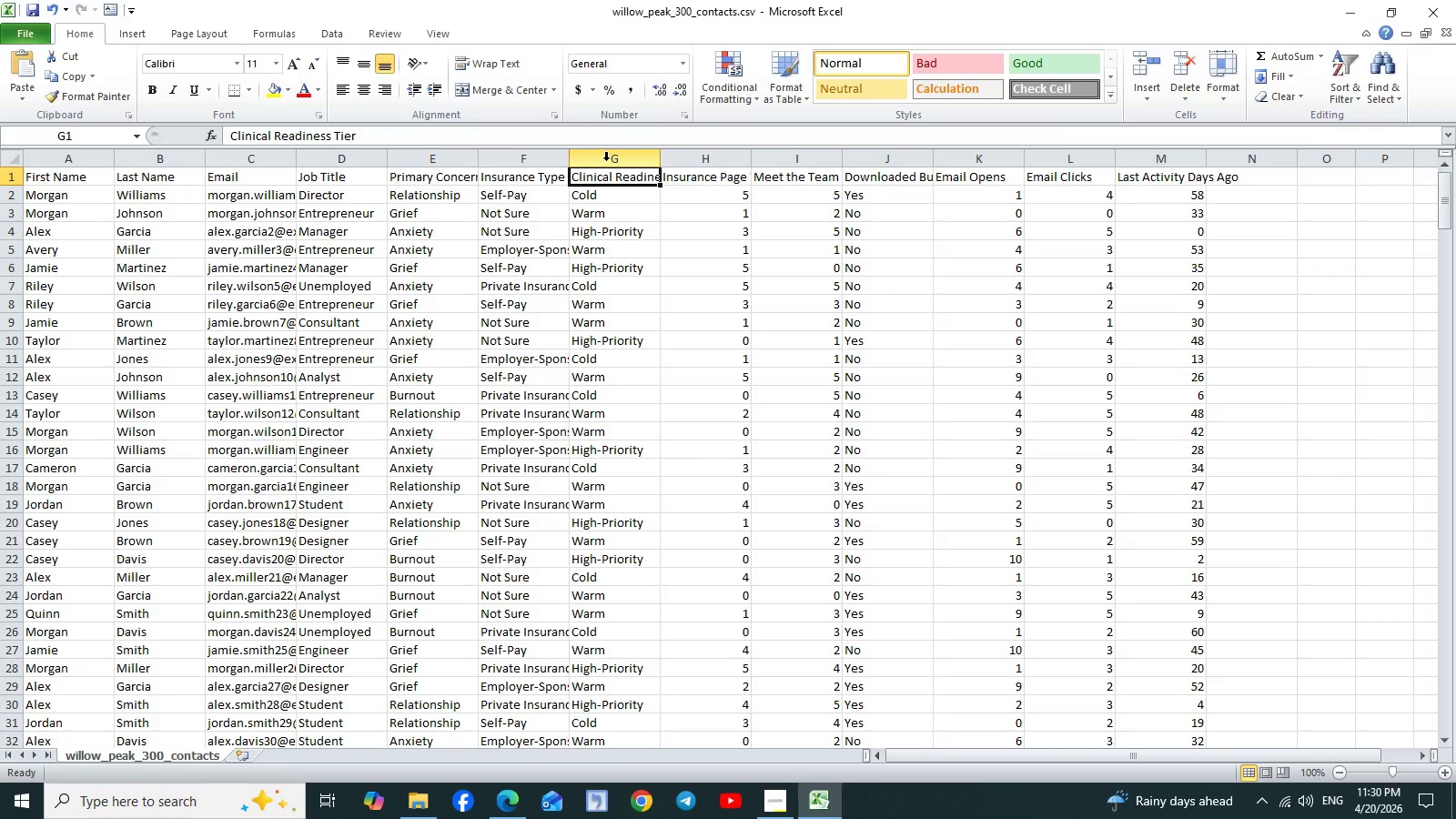 
left_click([606, 161])
 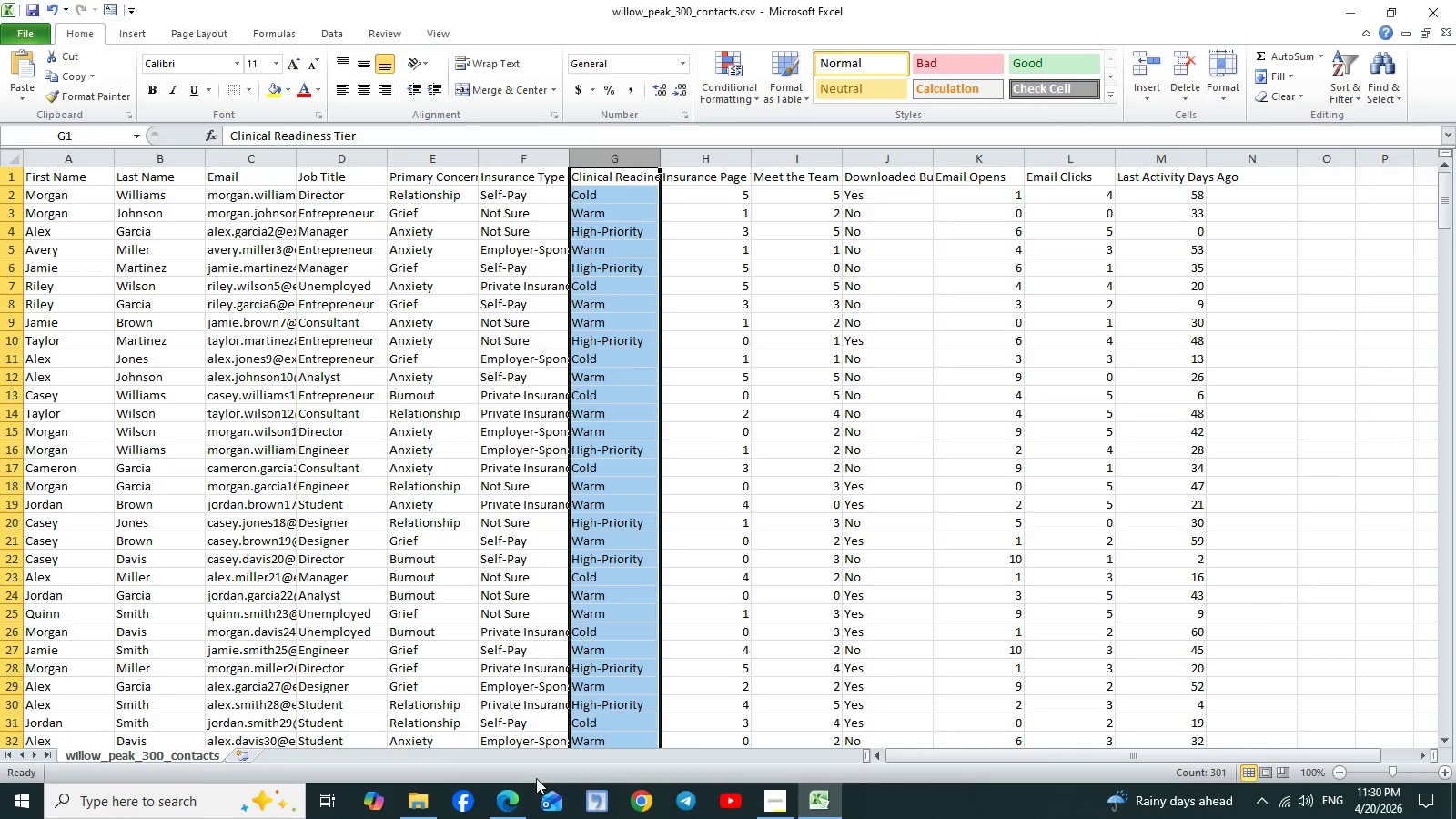 
left_click([516, 801])
 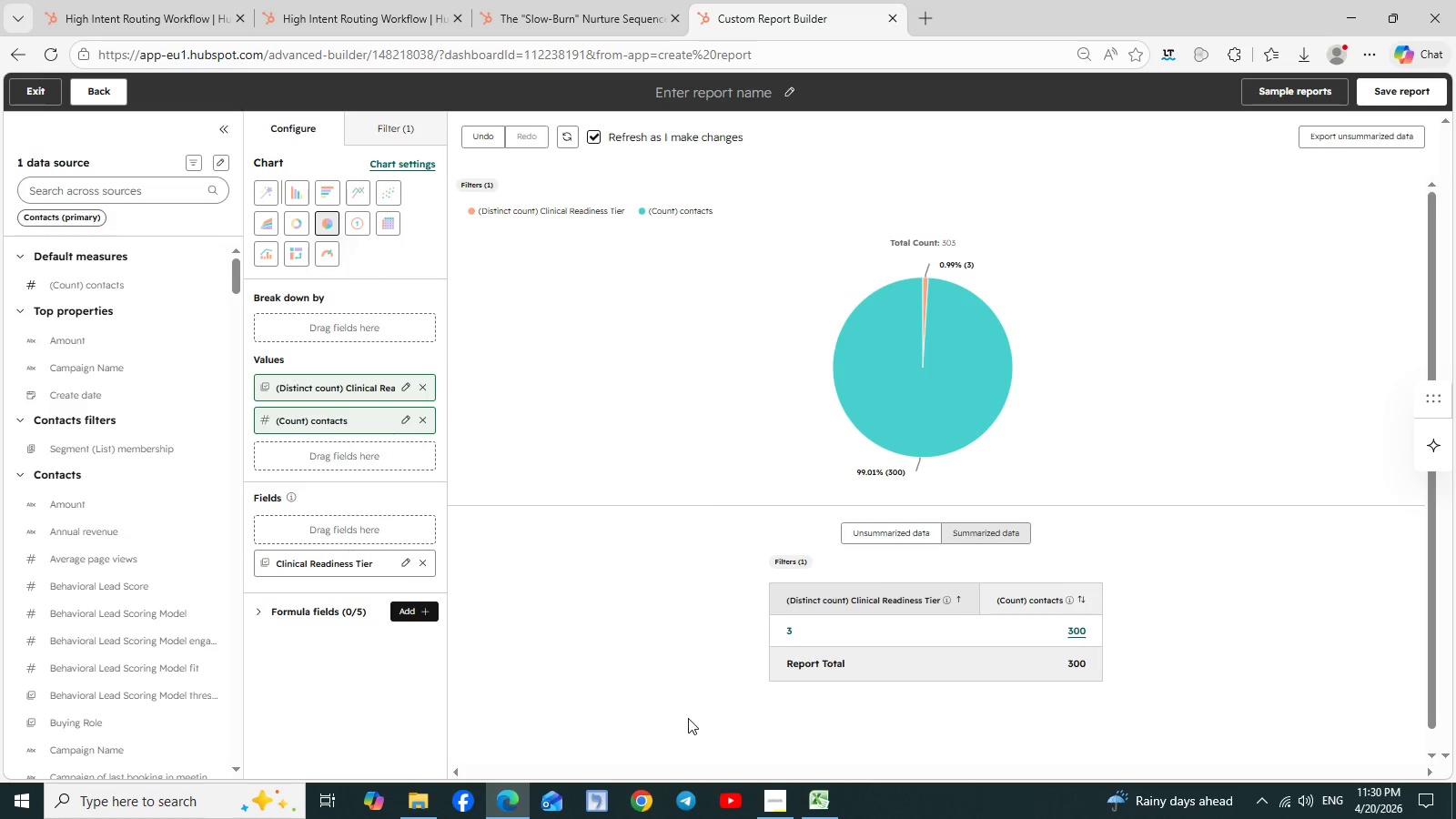 
wait(5.62)
 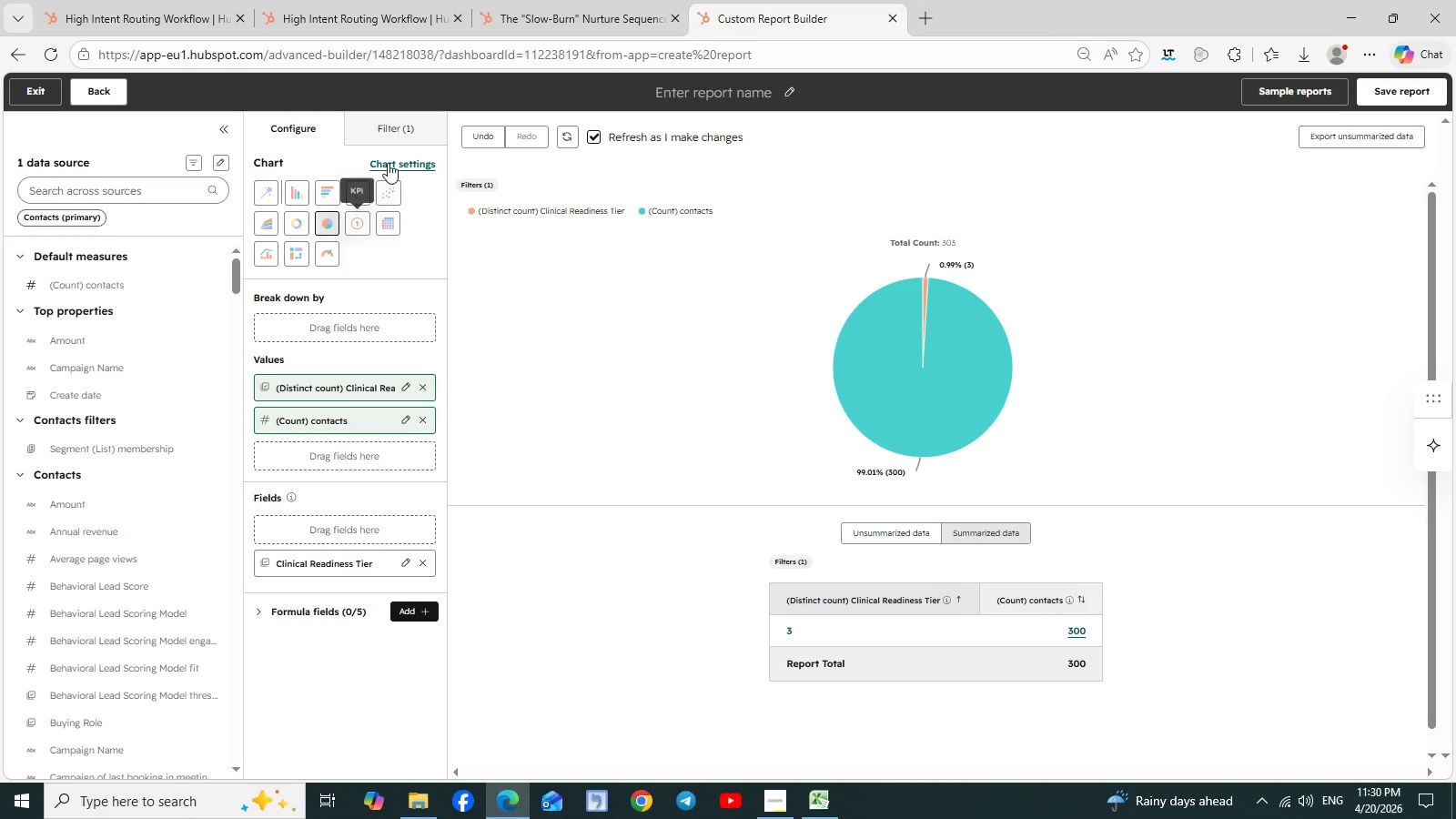 
left_click([776, 806])